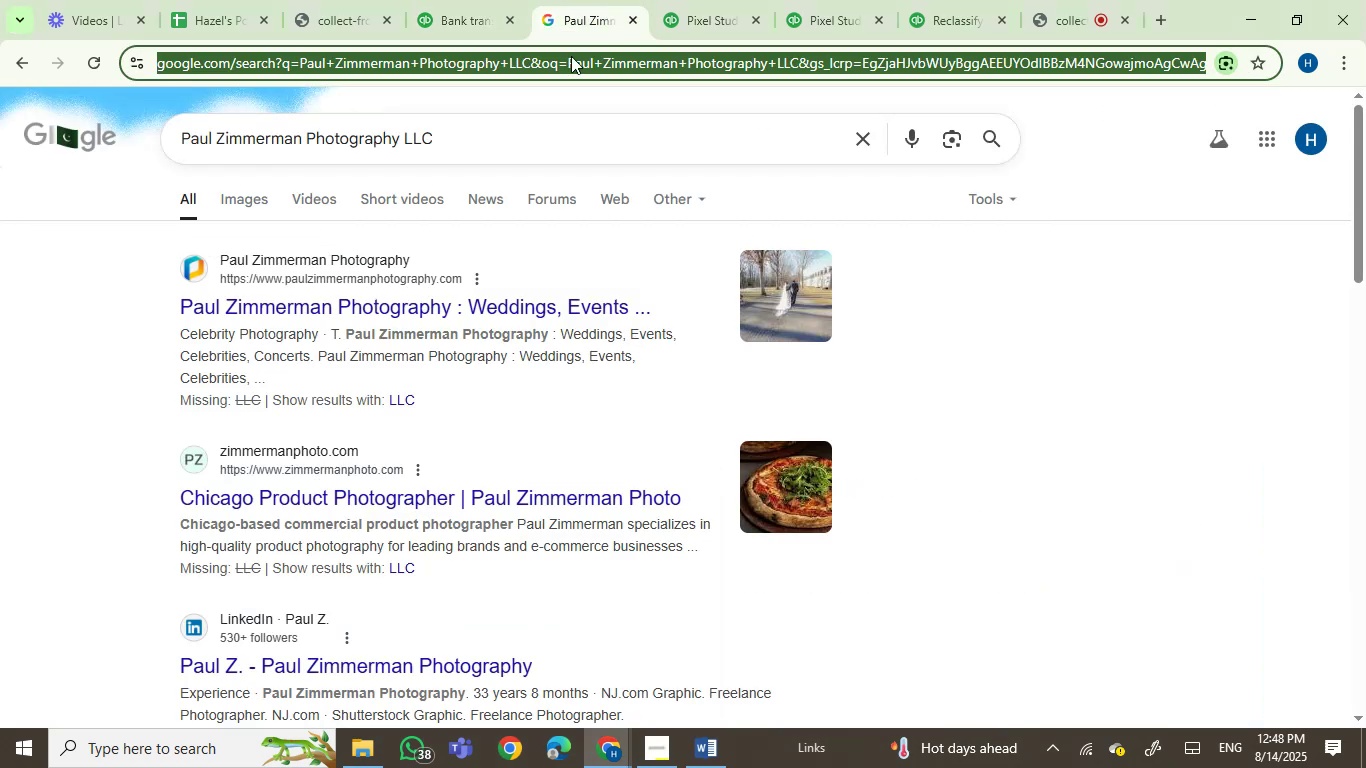 
key(Control+V)
 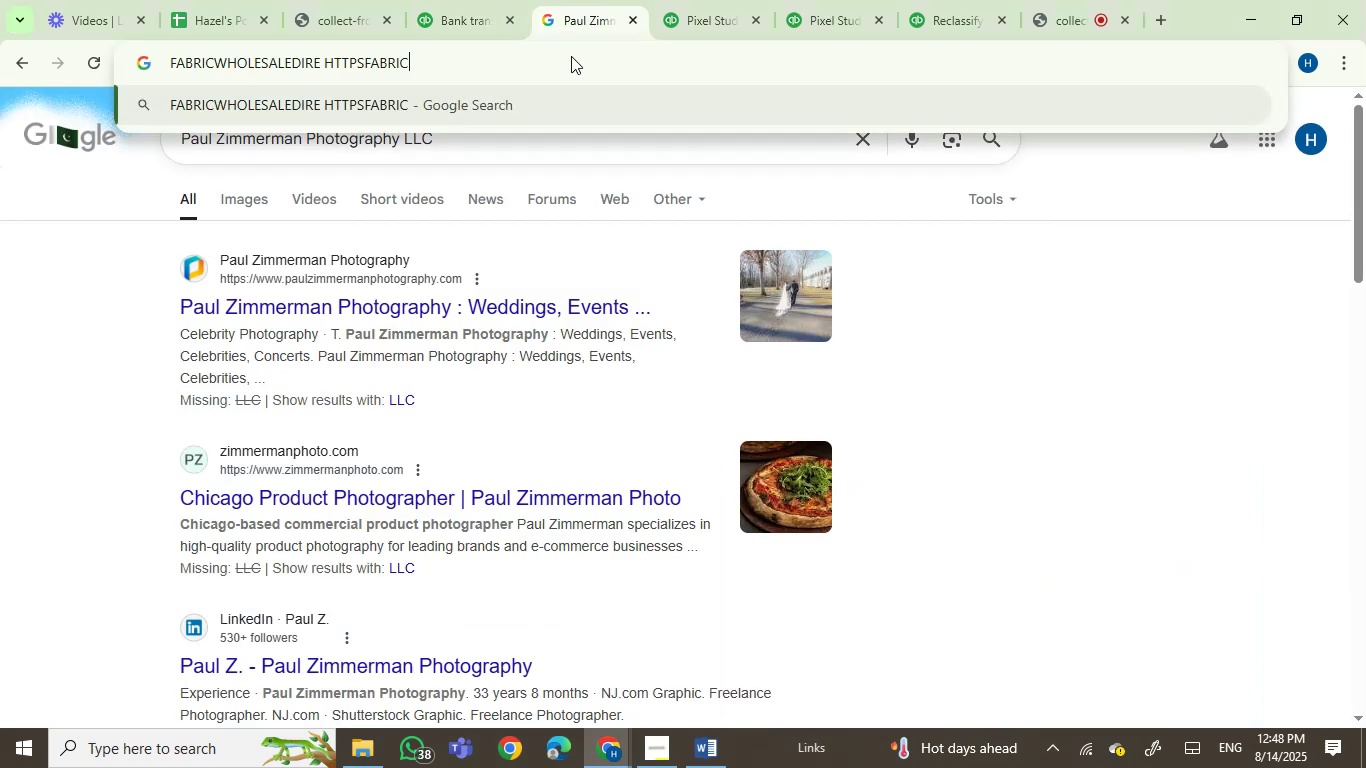 
key(Enter)
 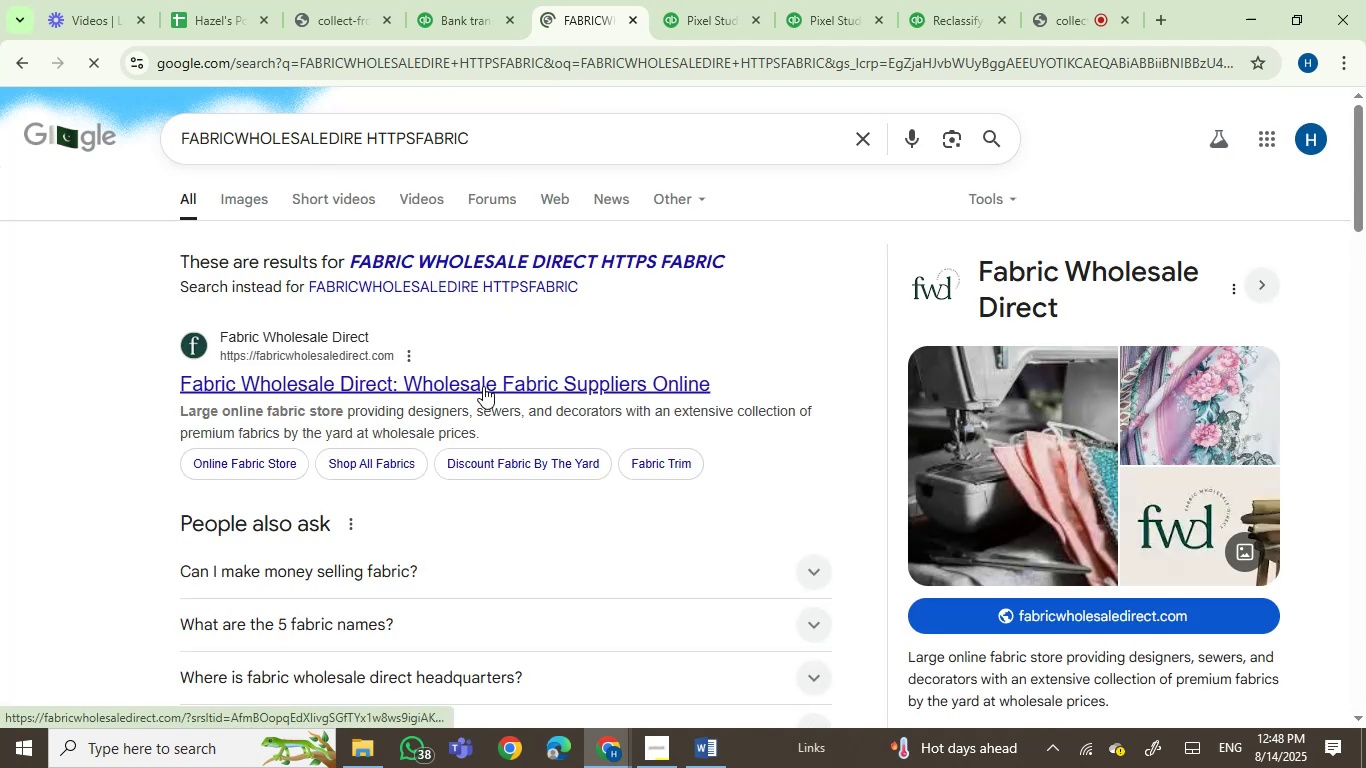 
scroll: coordinate [697, 460], scroll_direction: down, amount: 1.0
 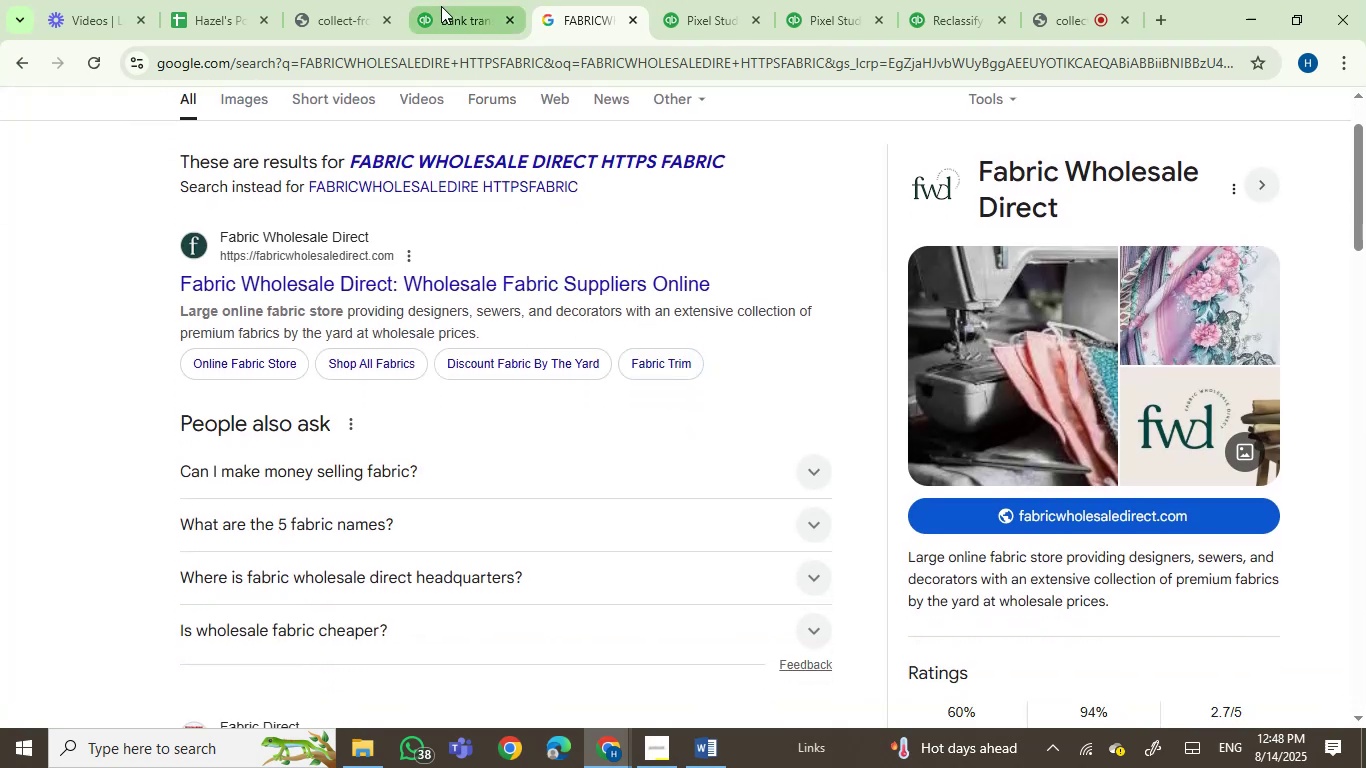 
wait(5.44)
 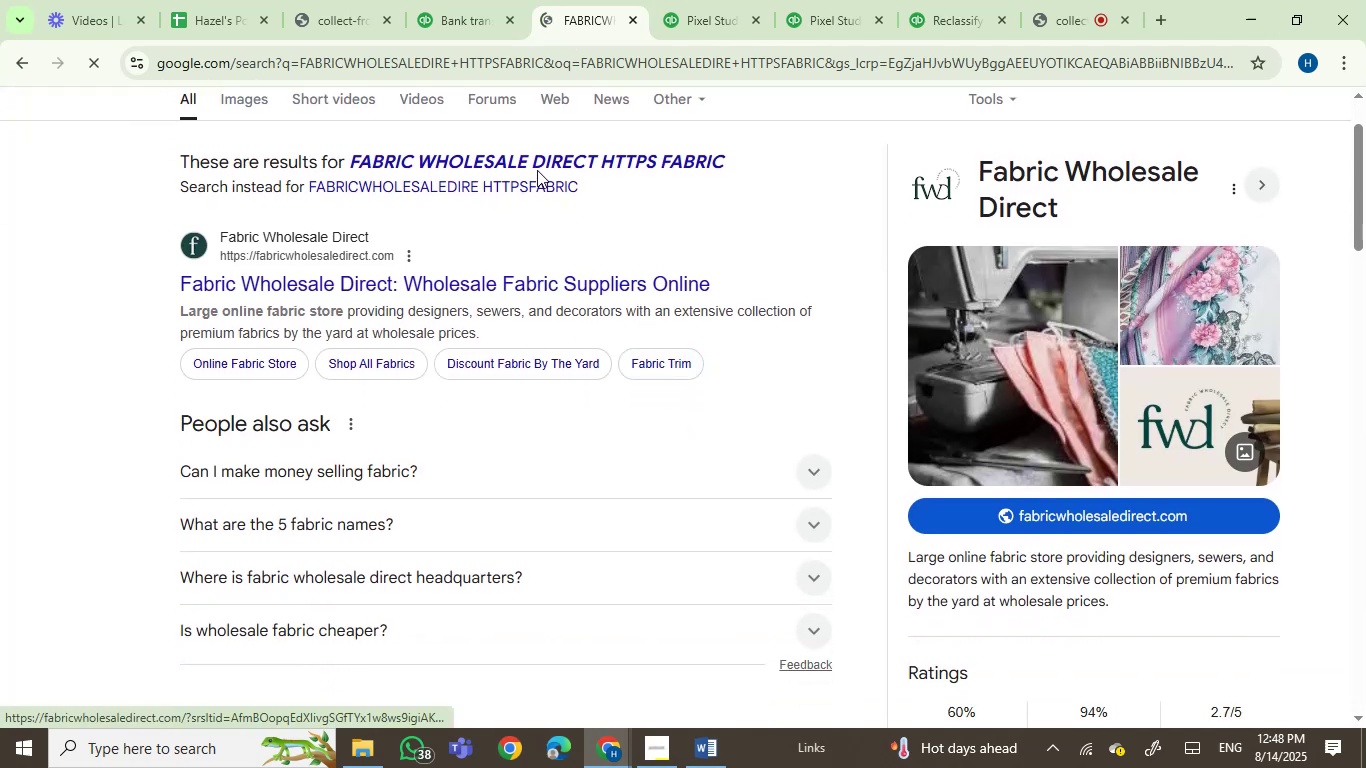 
left_click([1004, 334])
 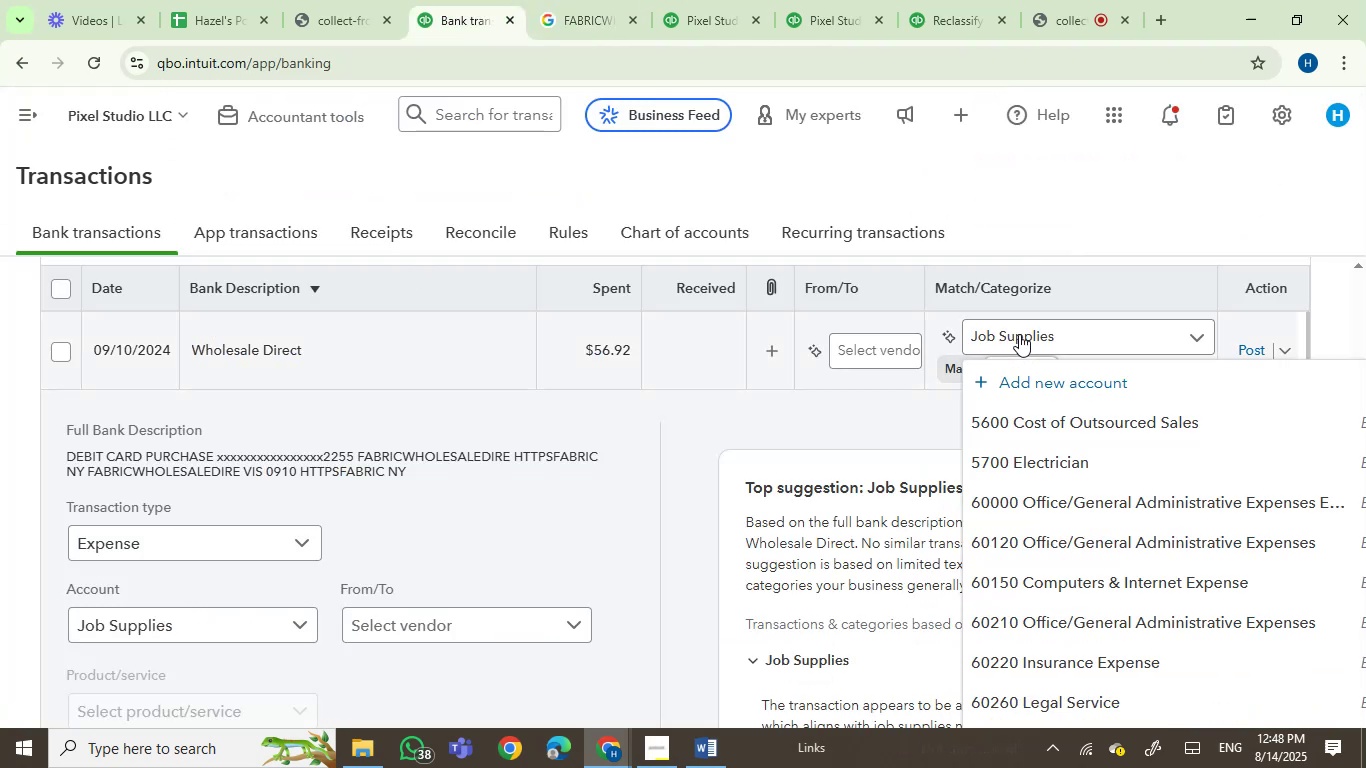 
left_click([1013, 331])
 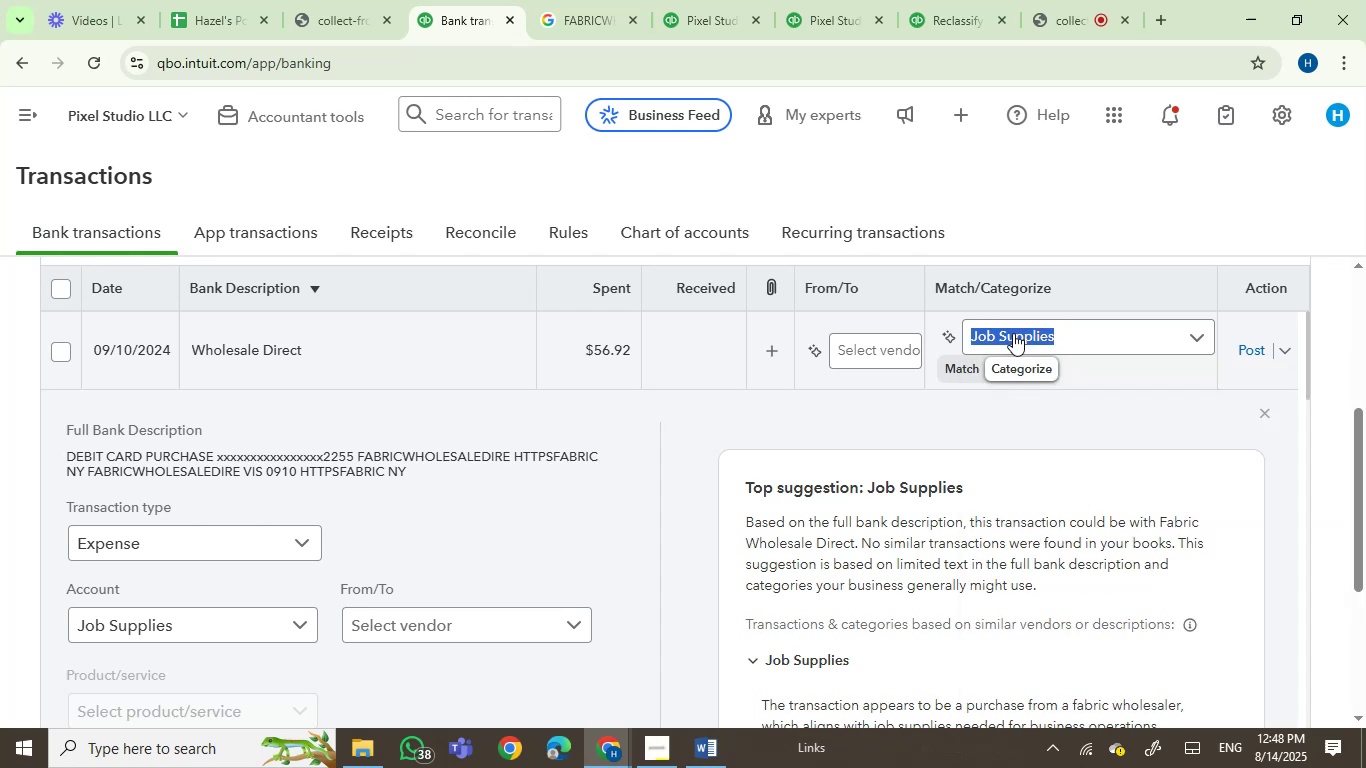 
type(owner)
 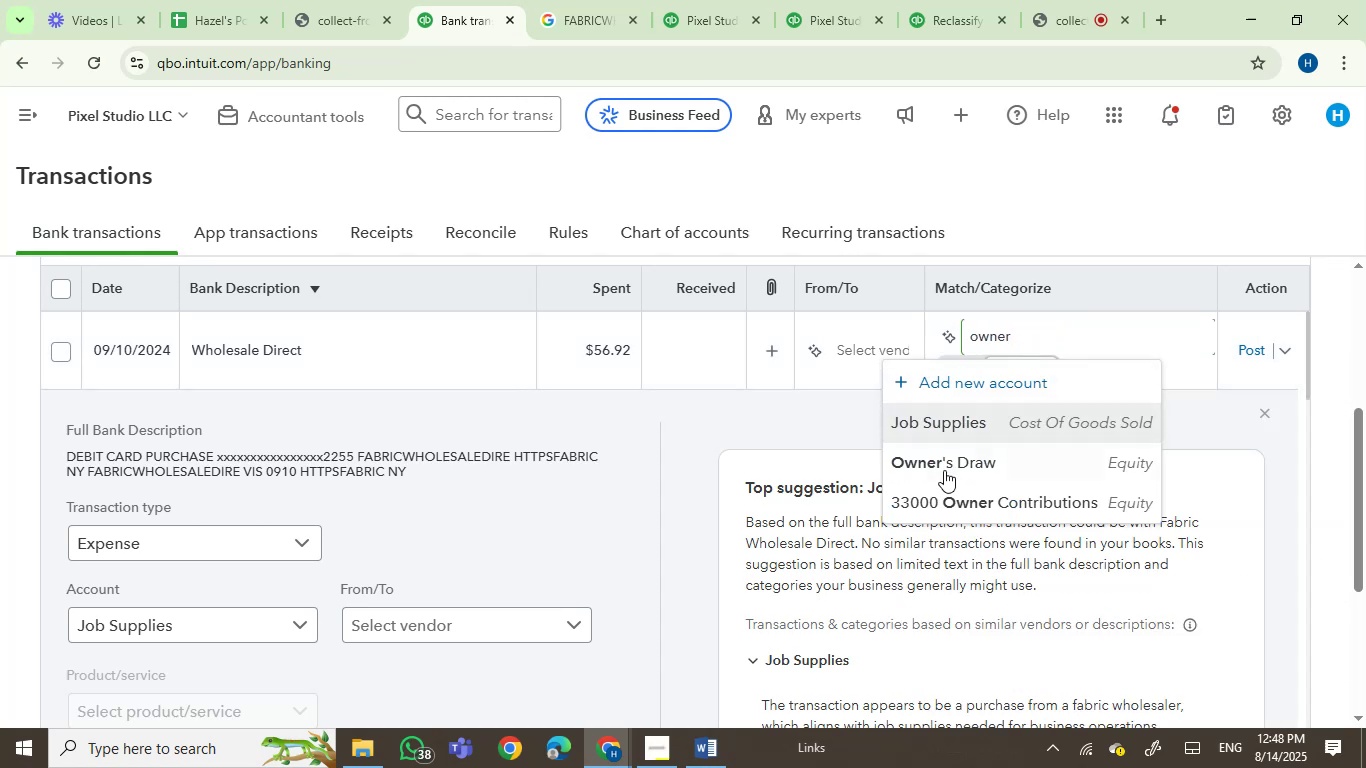 
left_click([944, 471])
 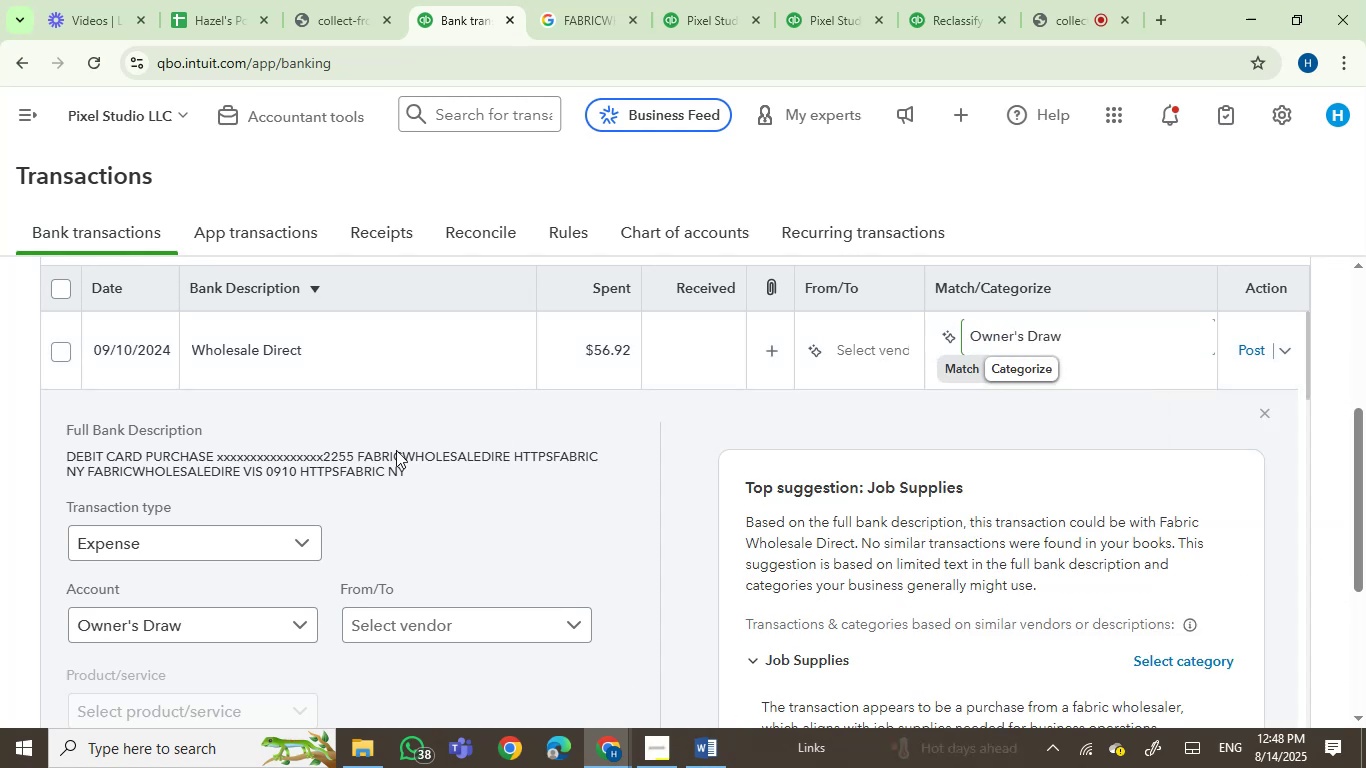 
double_click([391, 459])
 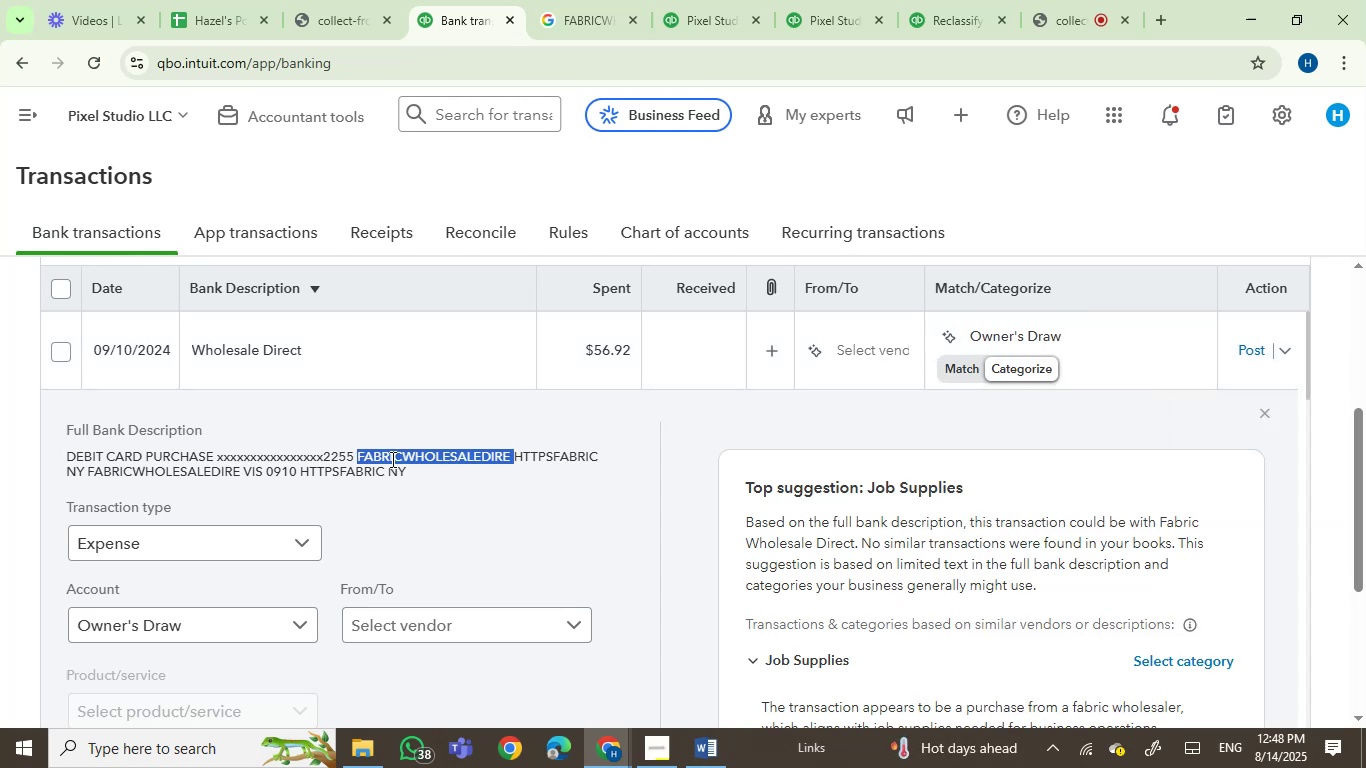 
key(Control+C)
 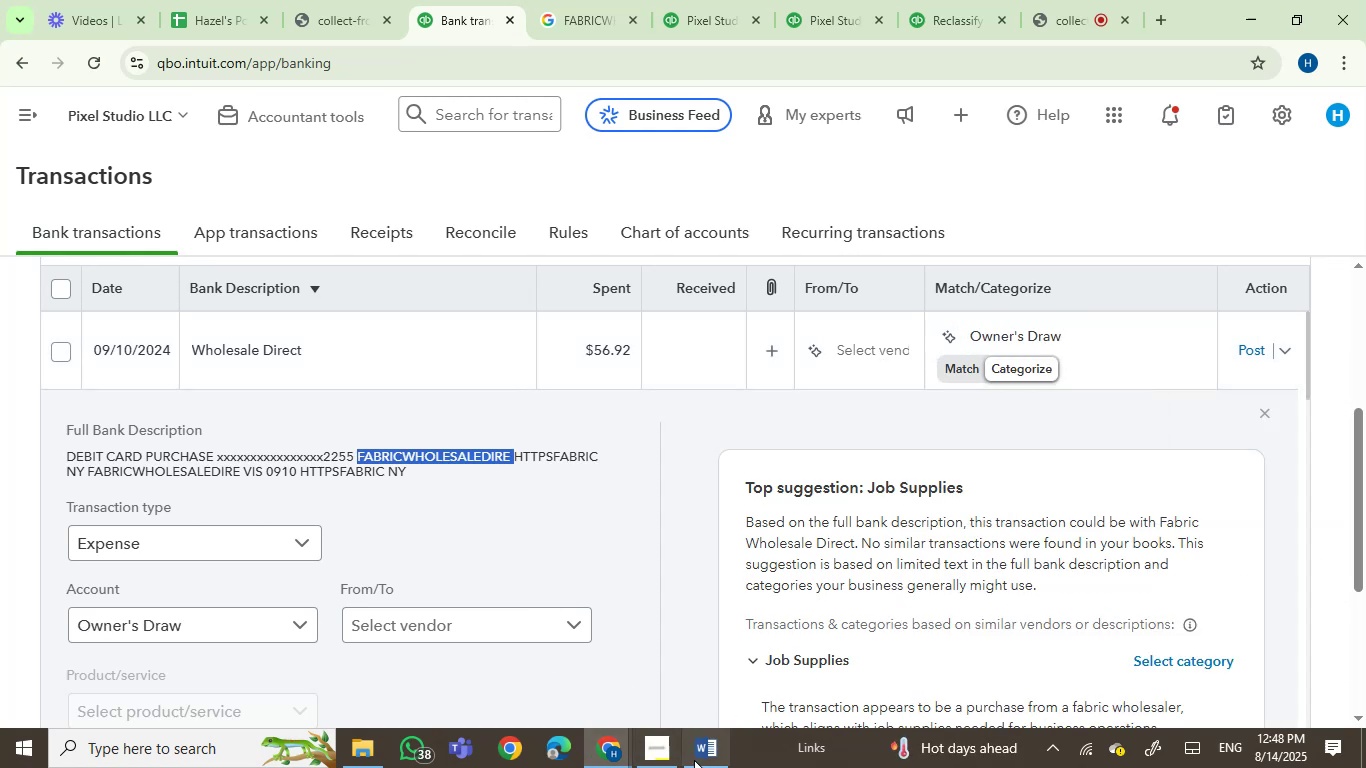 
left_click([696, 760])
 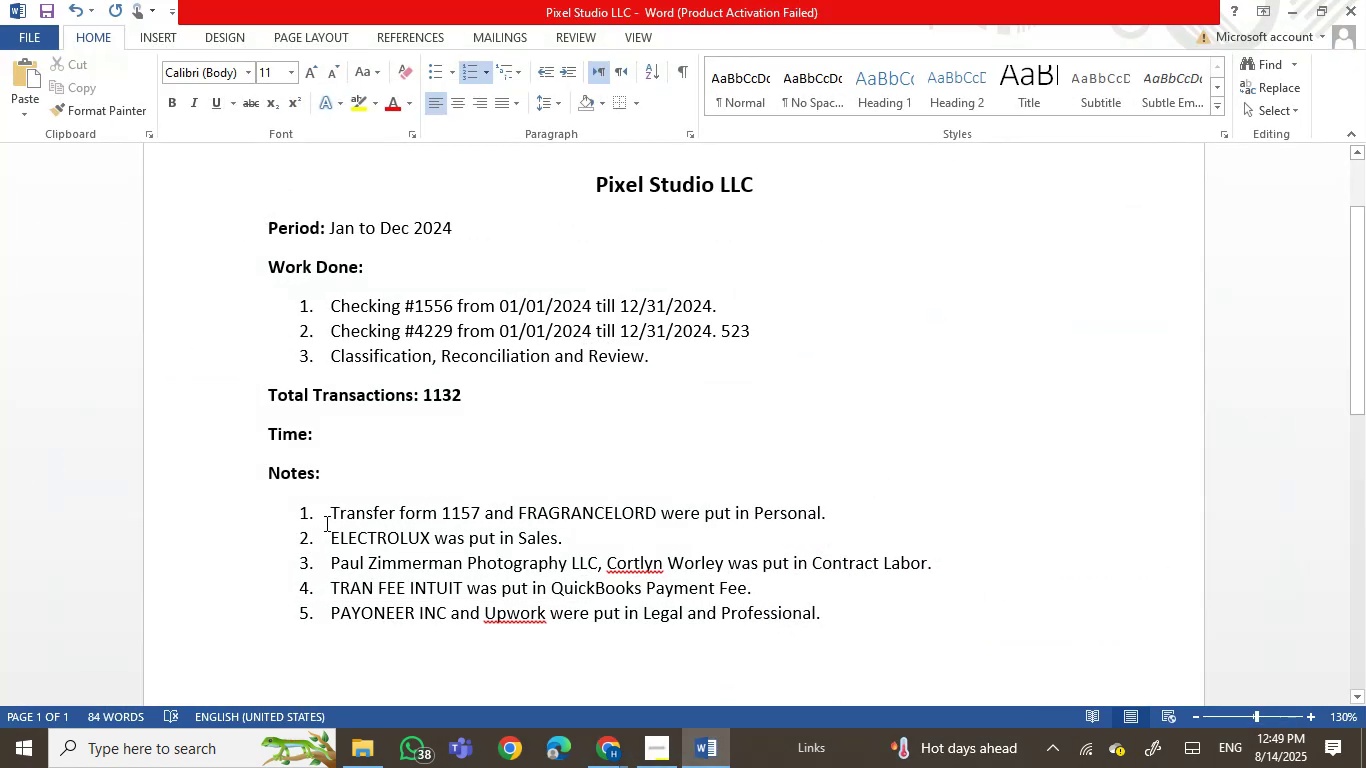 
left_click([481, 507])
 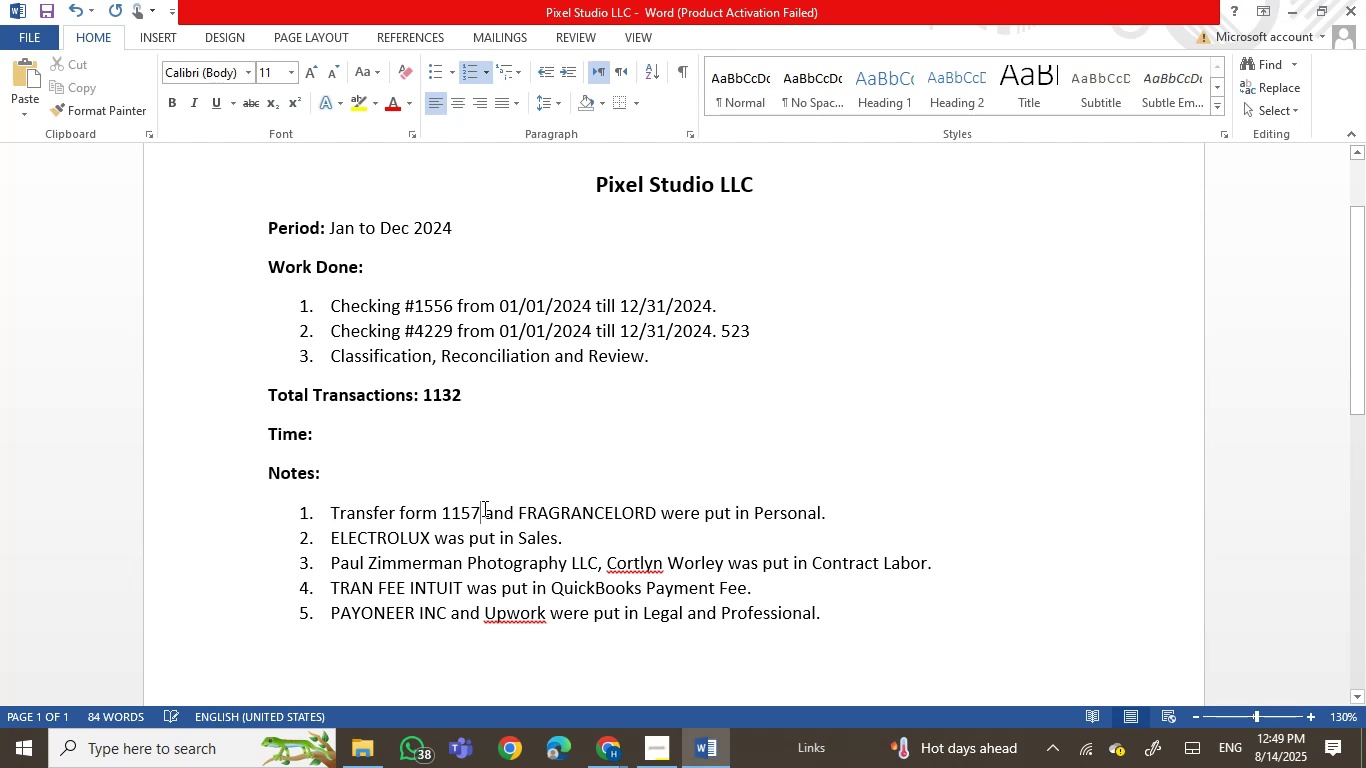 
left_click([482, 508])
 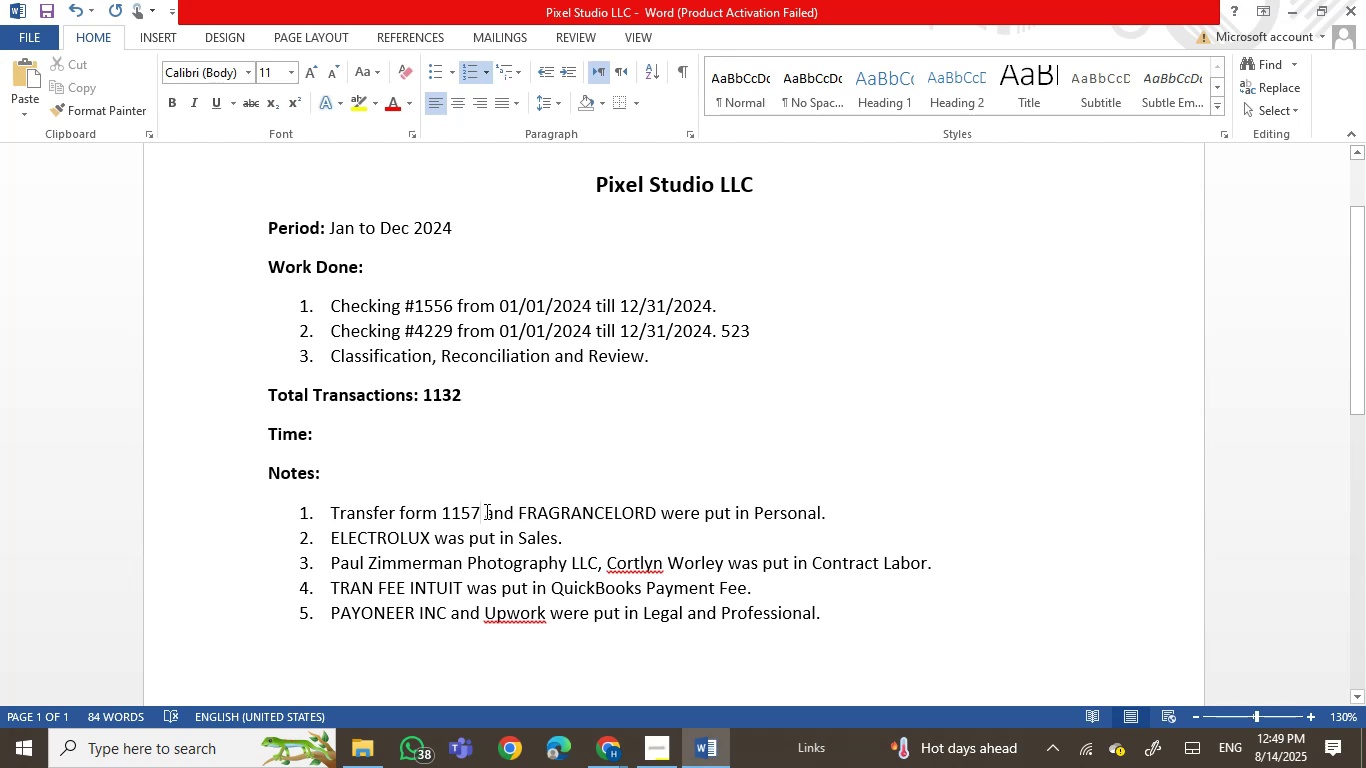 
key(Comma)
 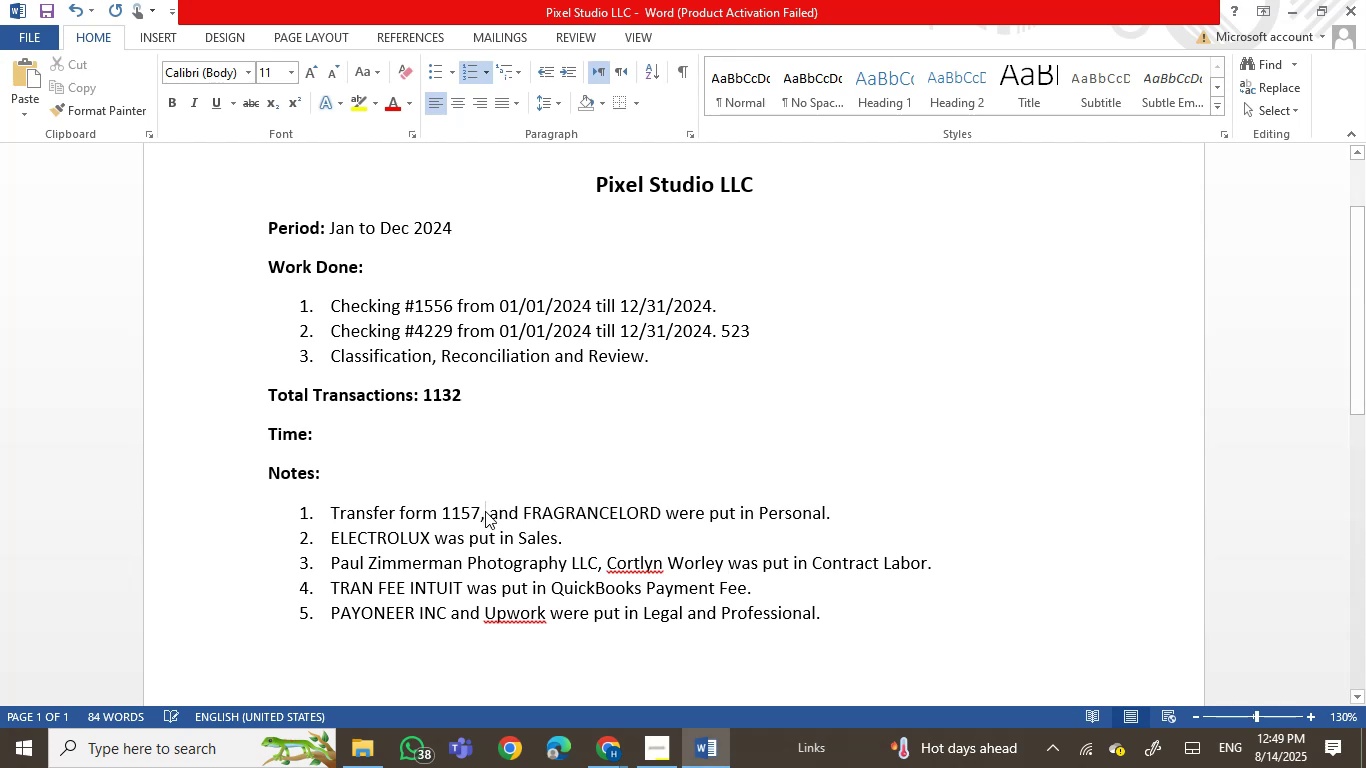 
key(Space)
 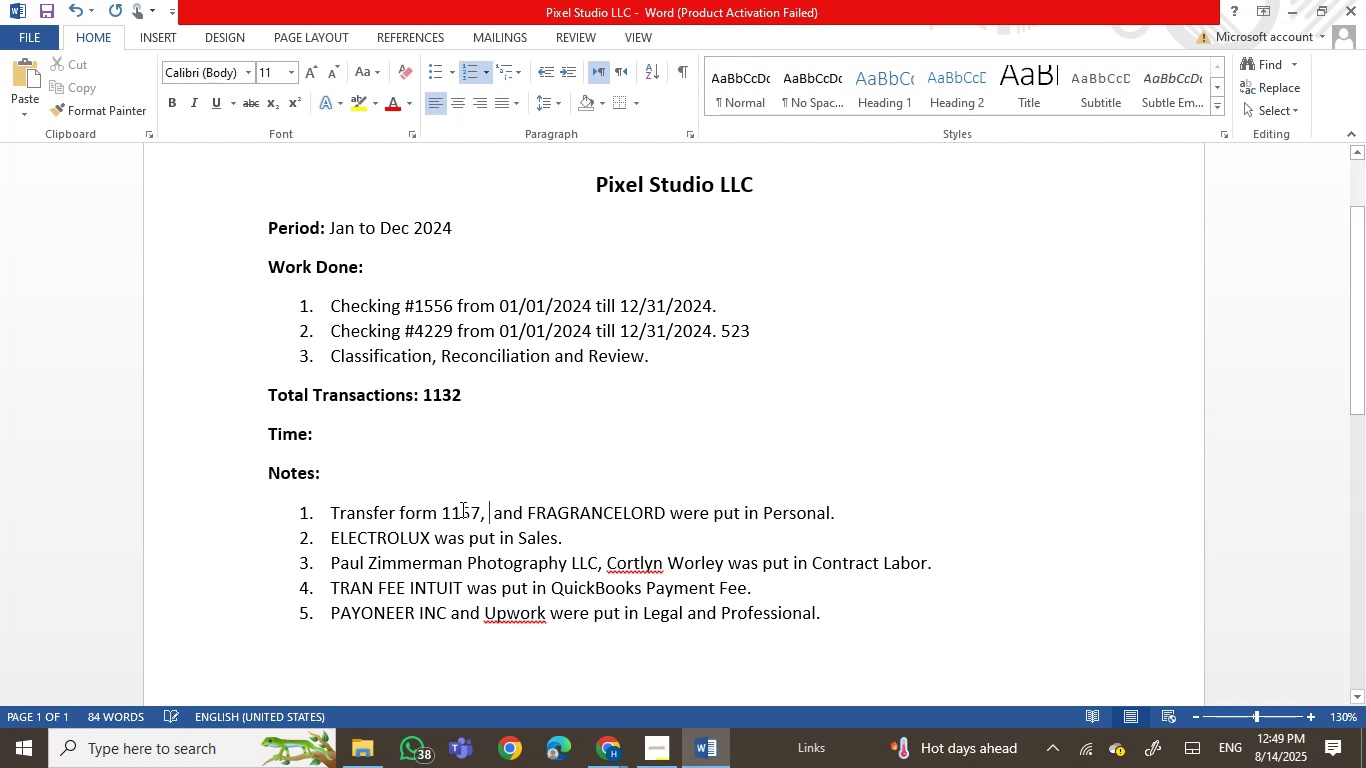 
key(Backspace)
 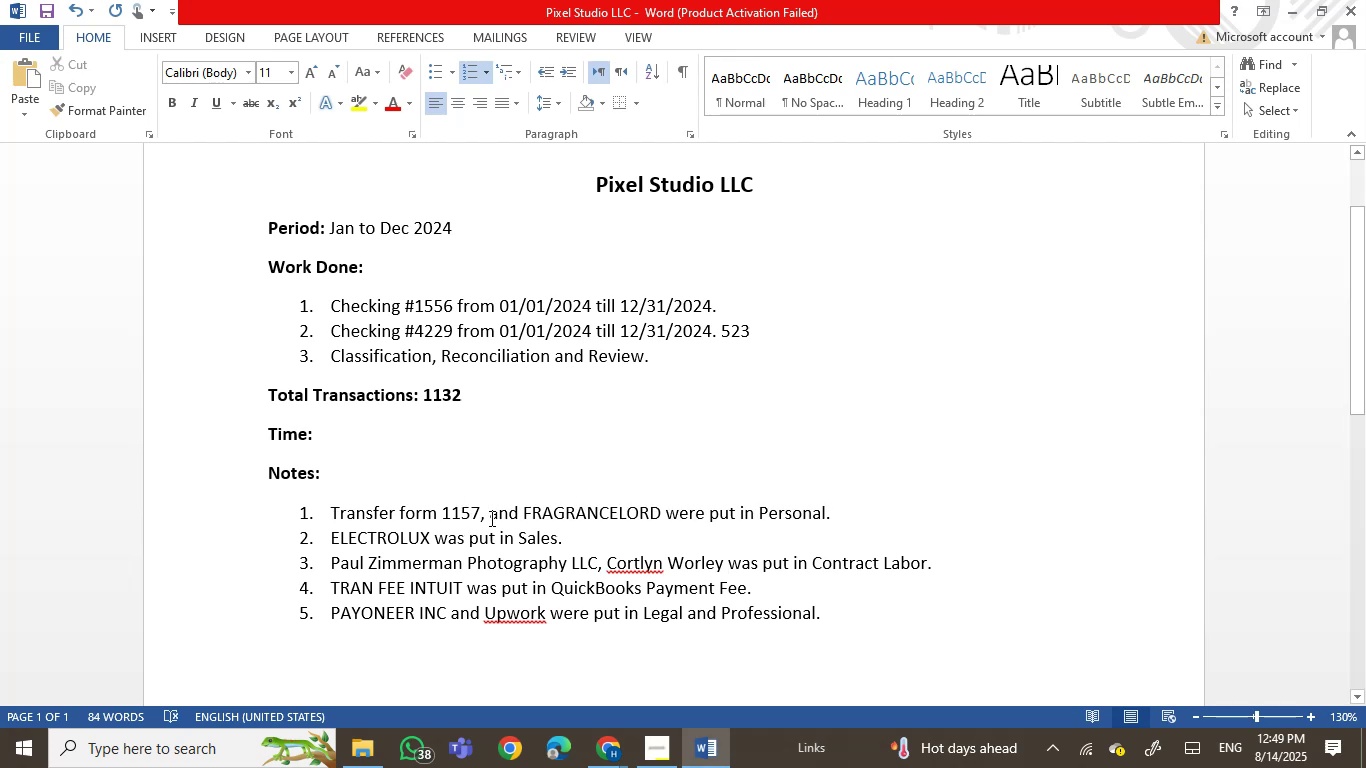 
left_click([490, 514])
 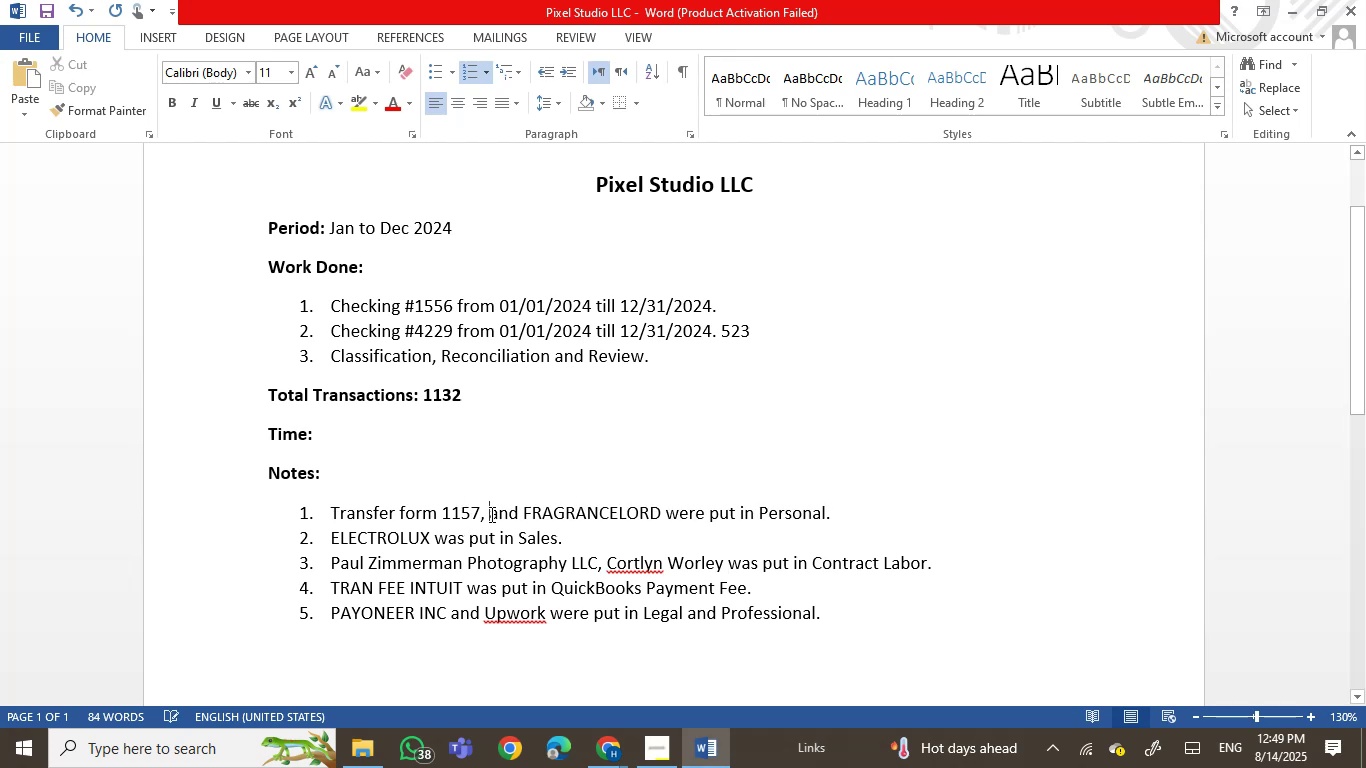 
right_click([490, 514])
 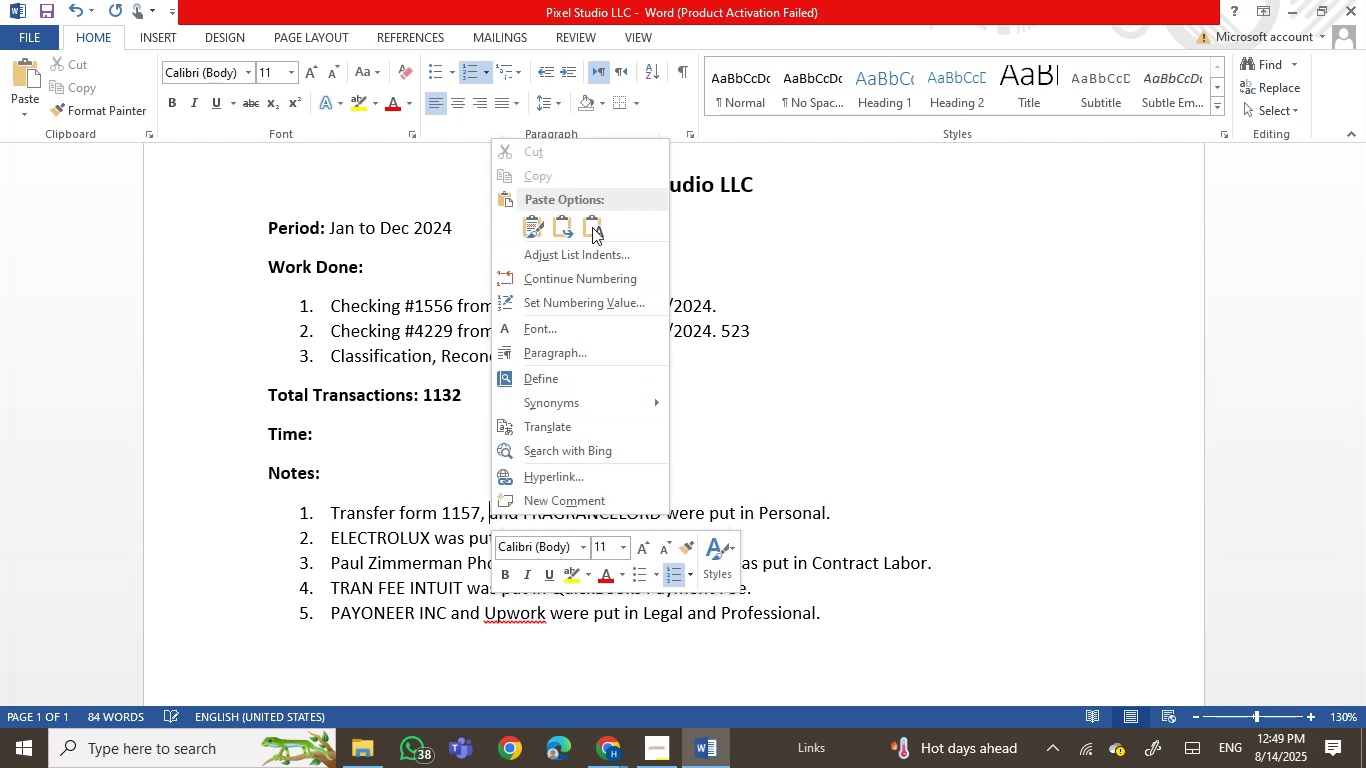 
left_click([592, 225])
 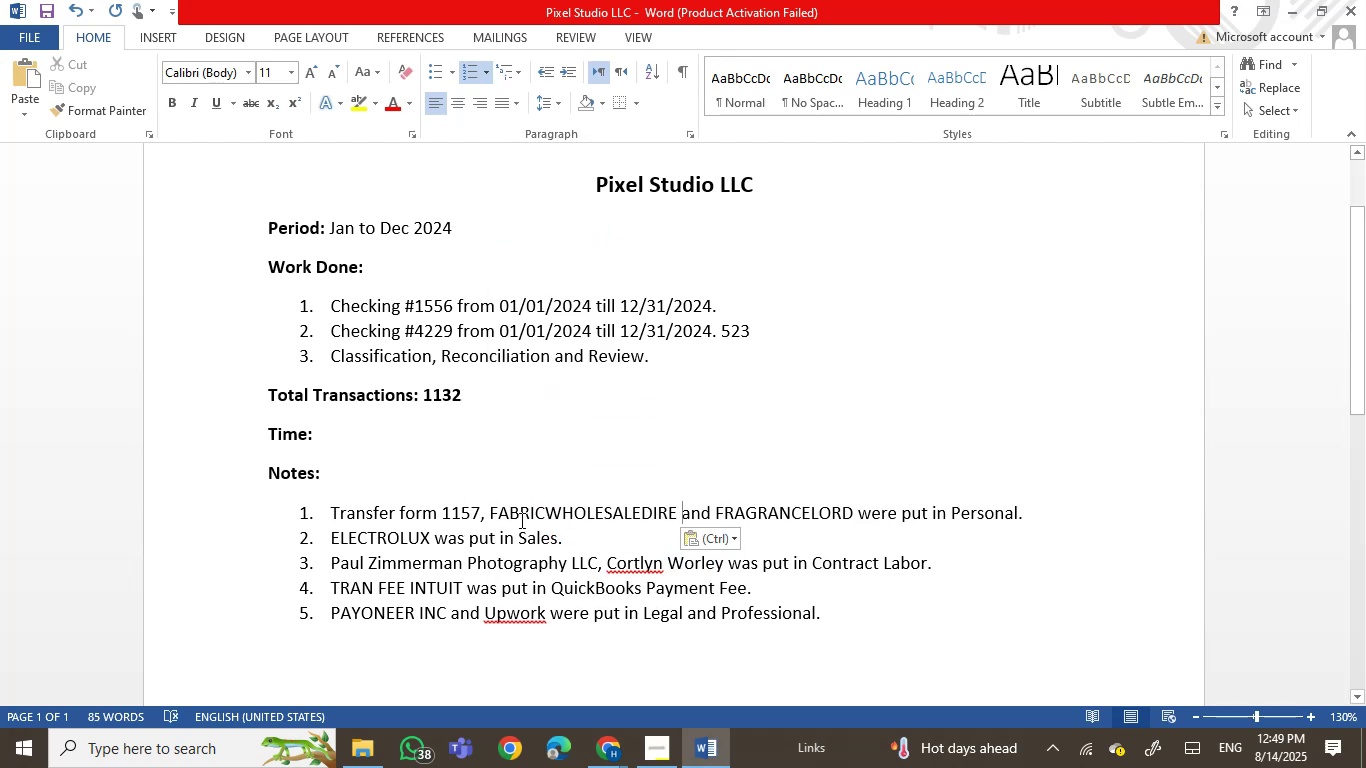 
left_click([545, 508])
 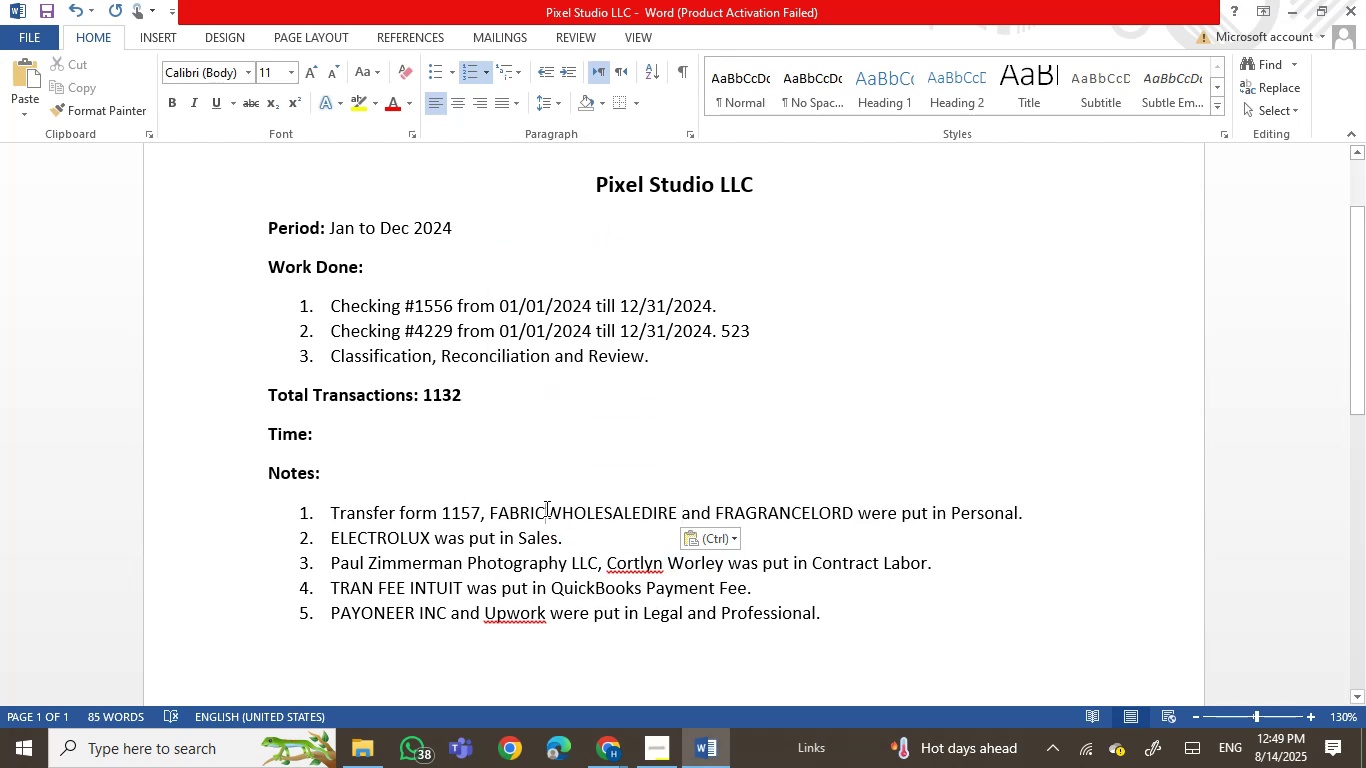 
key(Space)
 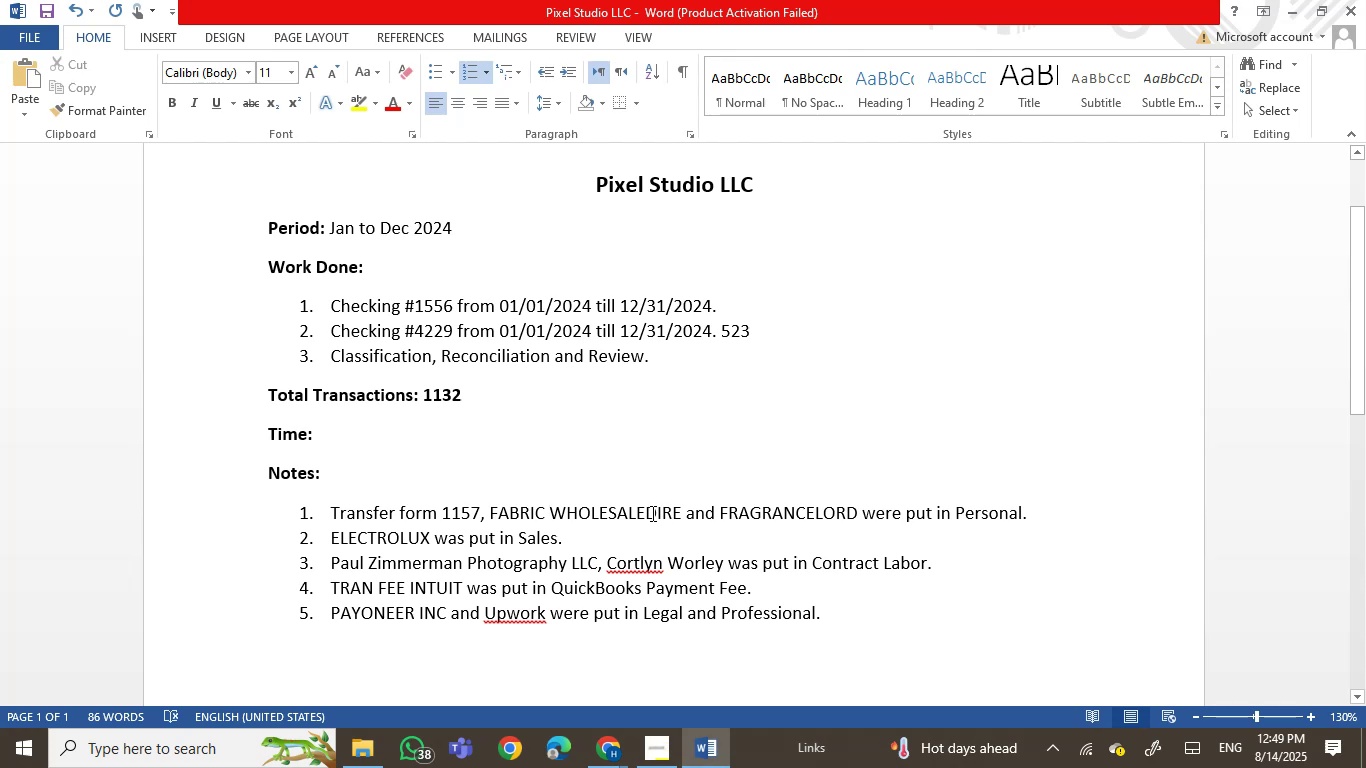 
left_click([647, 512])
 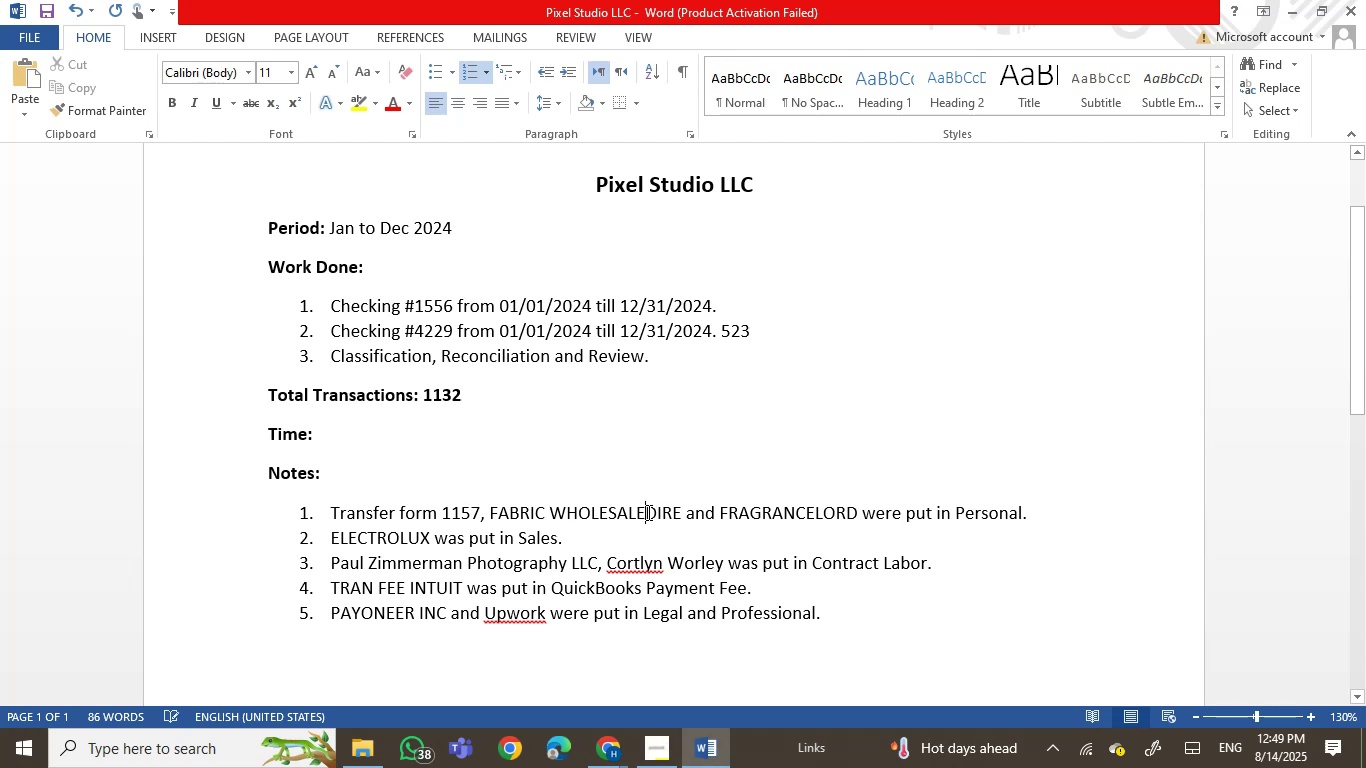 
key(Space)
 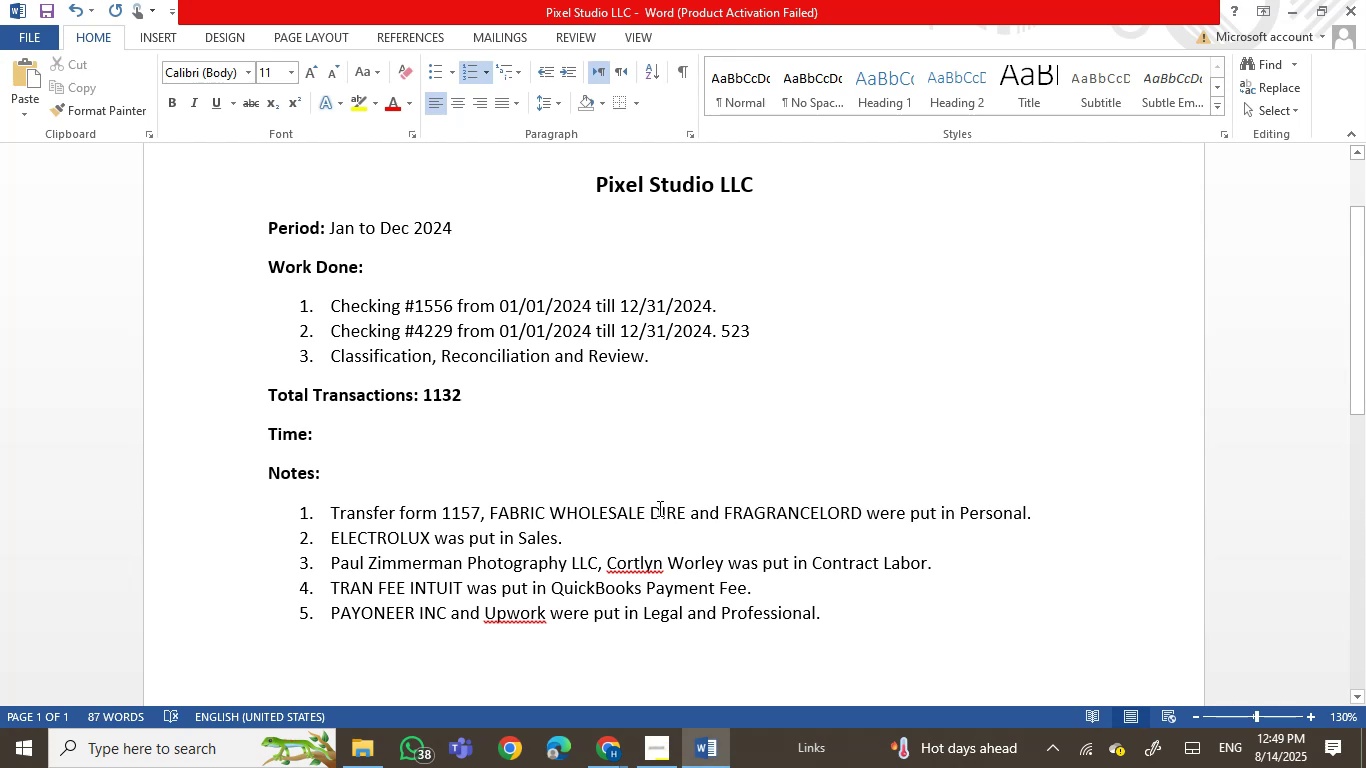 
double_click([658, 508])
 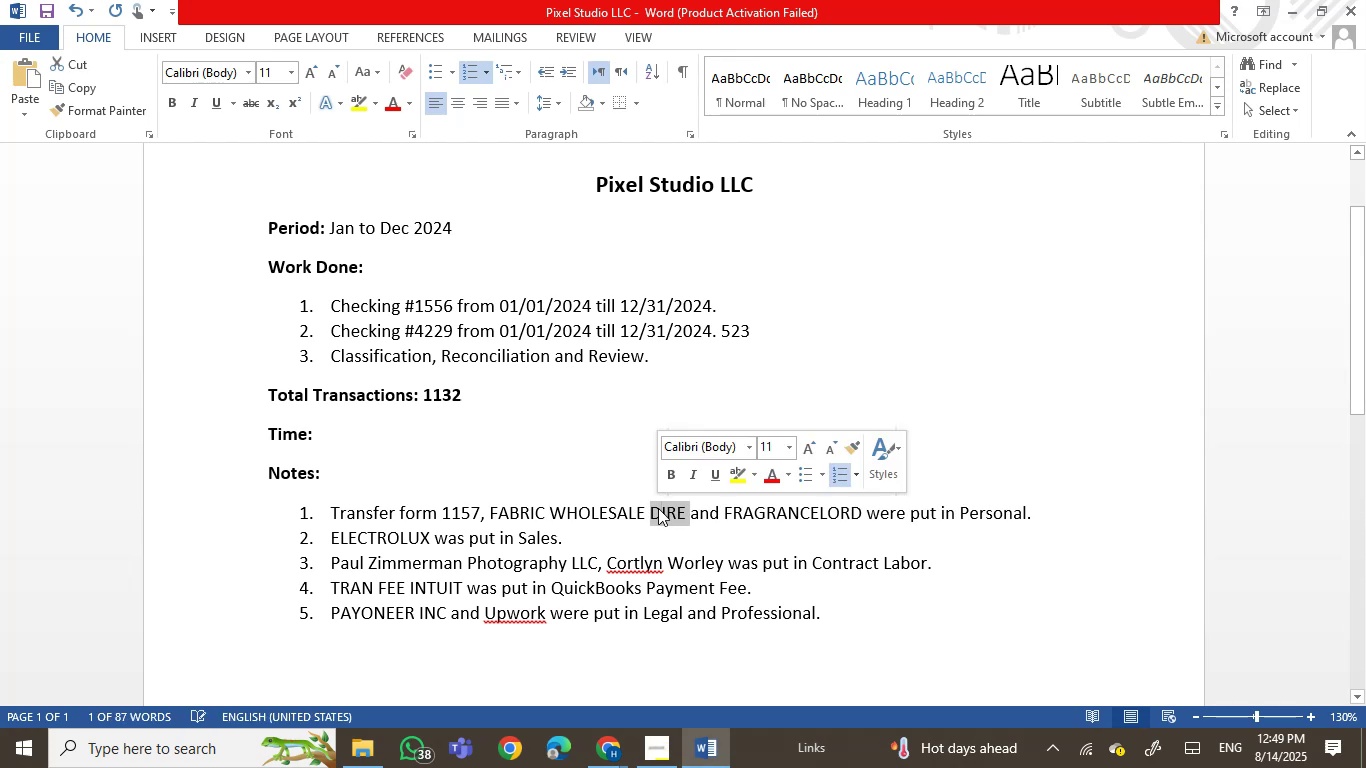 
key(Backspace)
 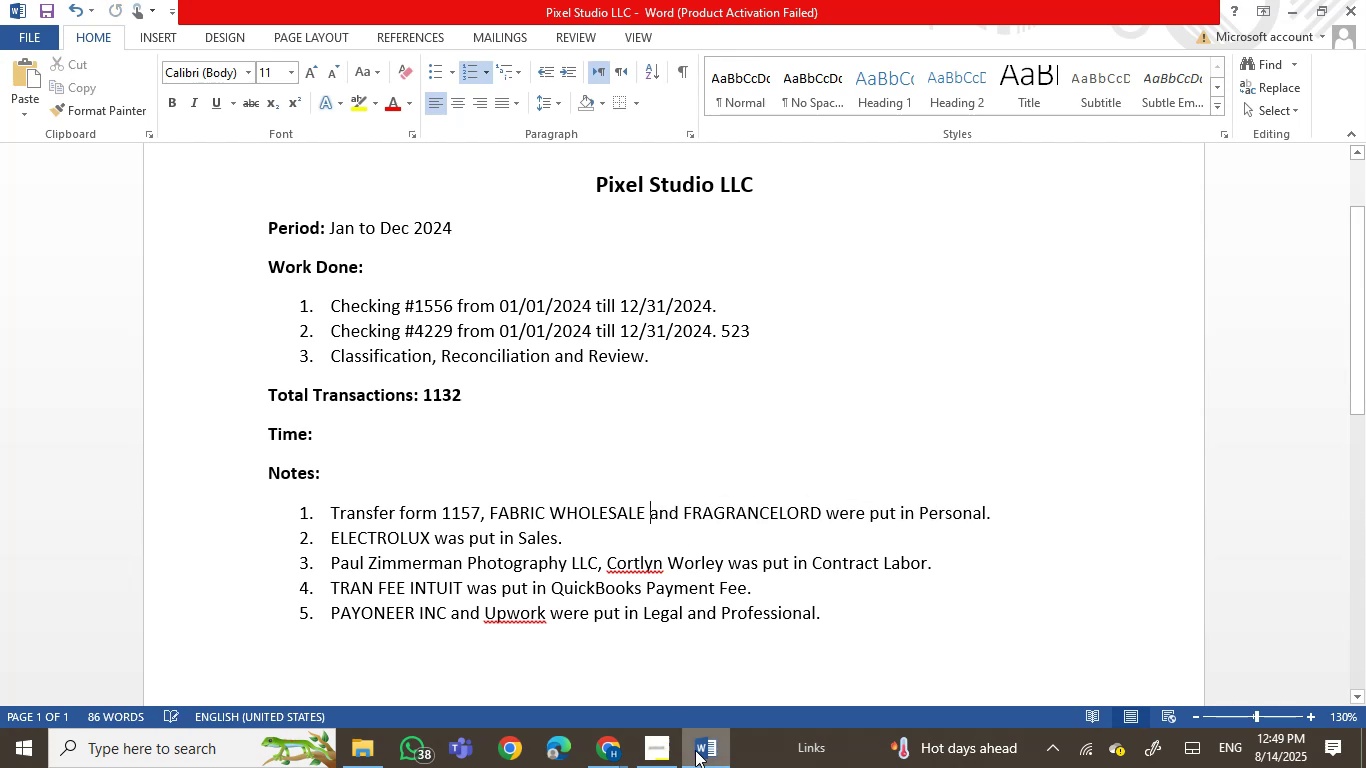 
left_click([698, 767])
 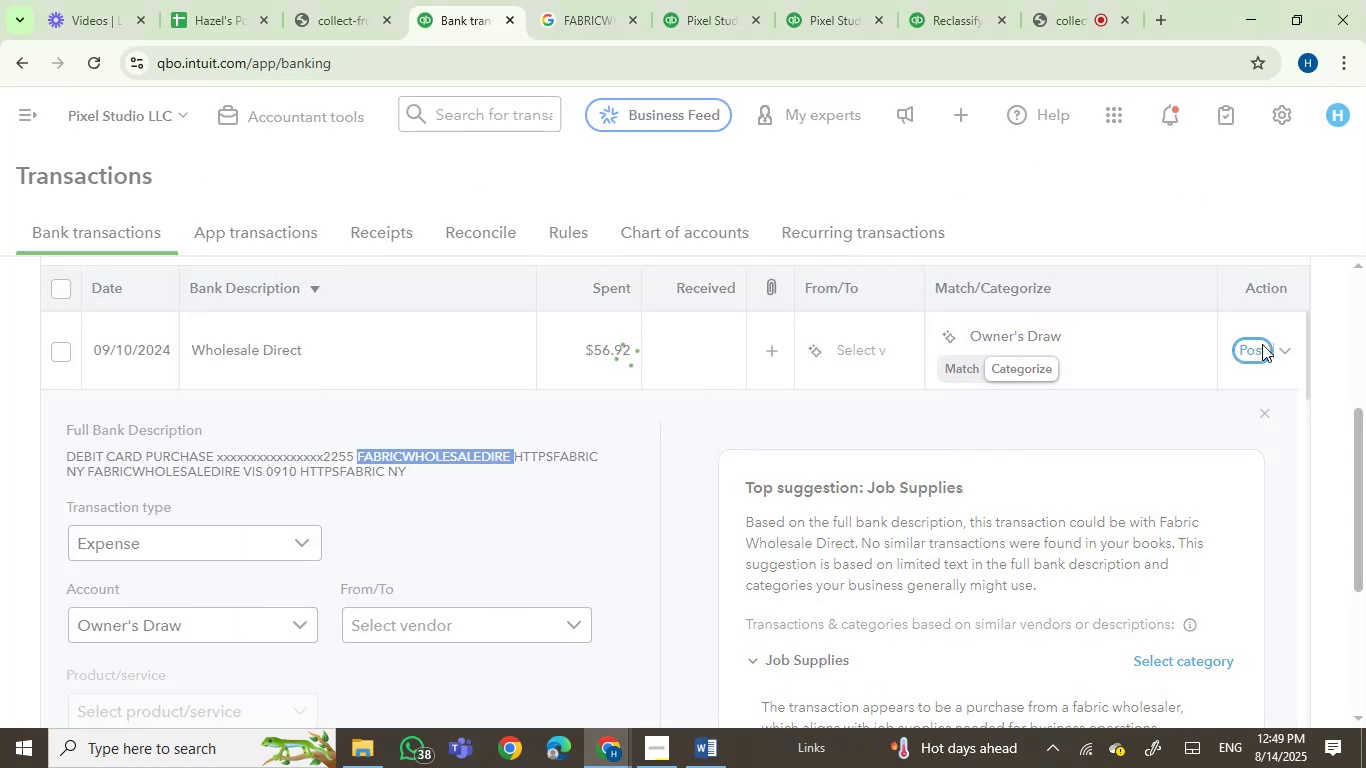 
wait(8.4)
 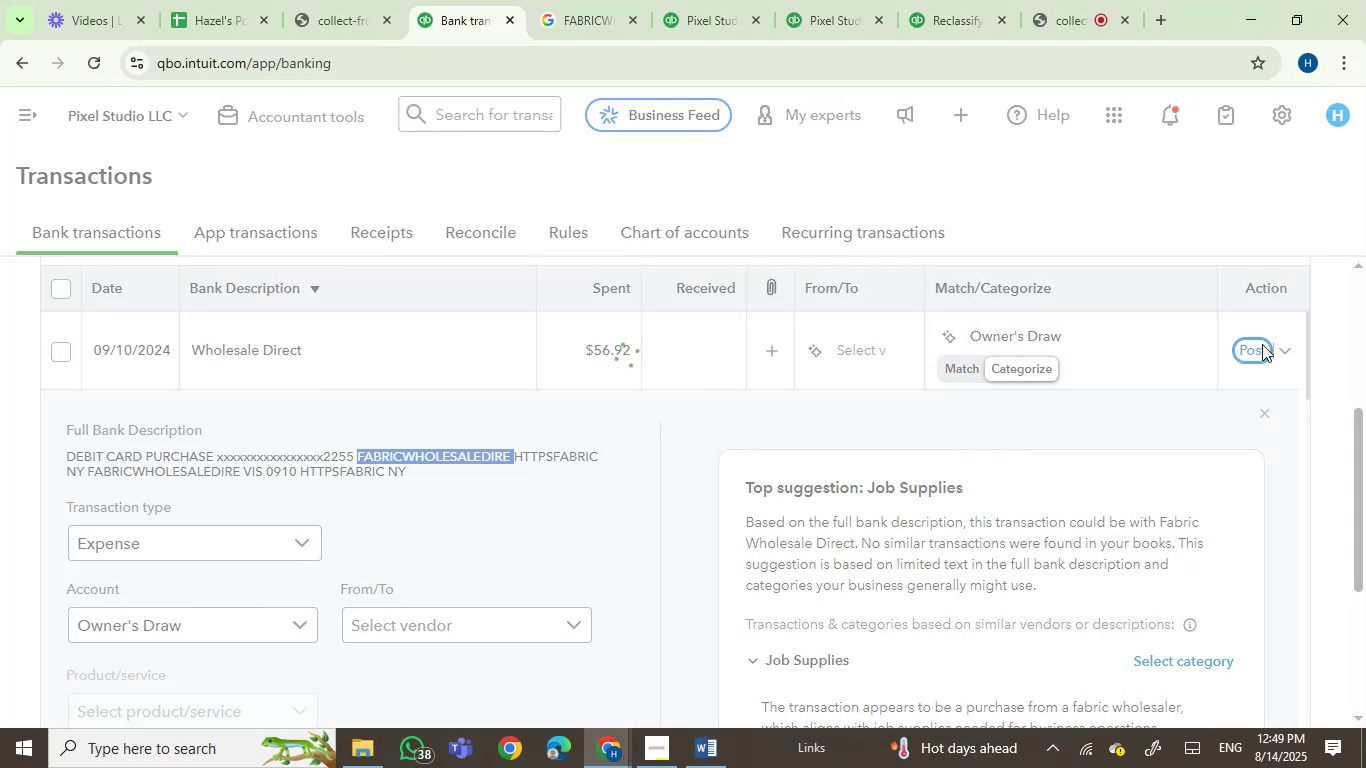 
double_click([63, 426])
 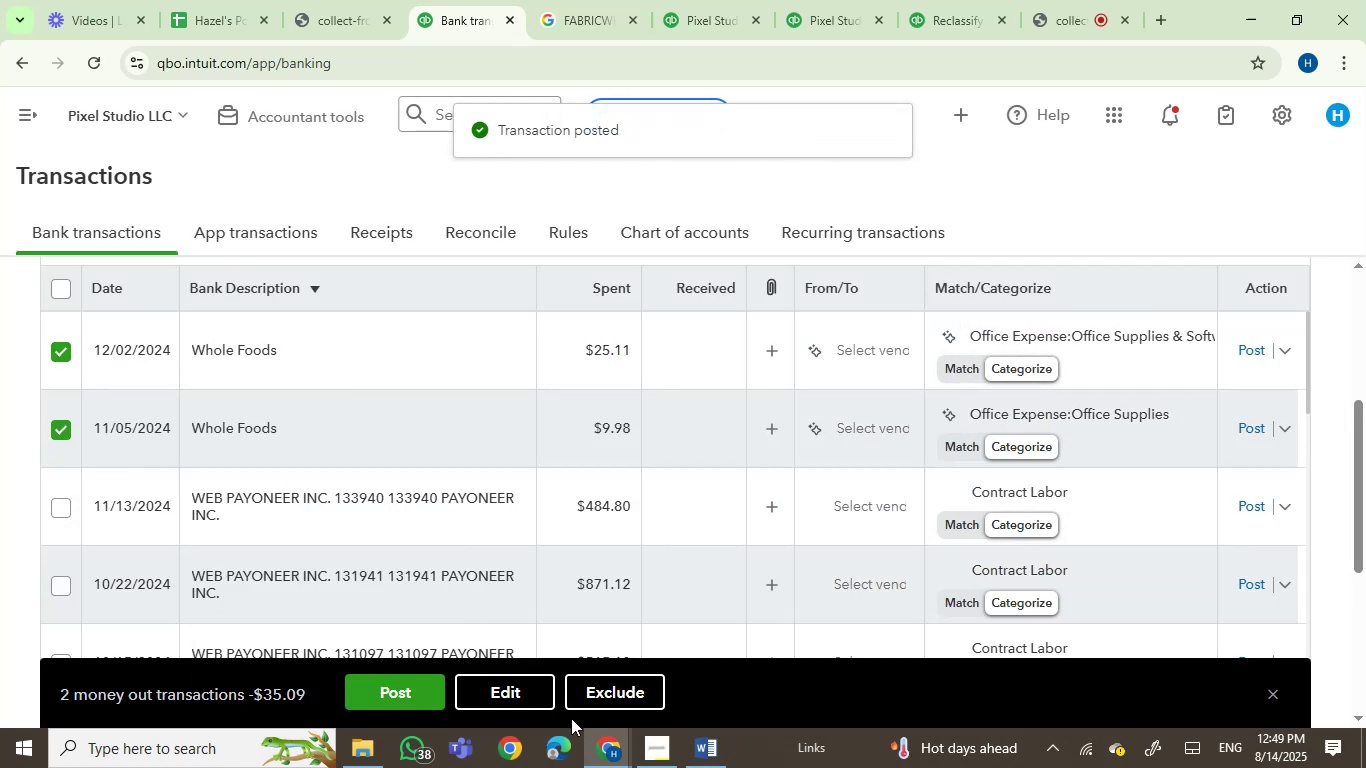 
left_click([512, 695])
 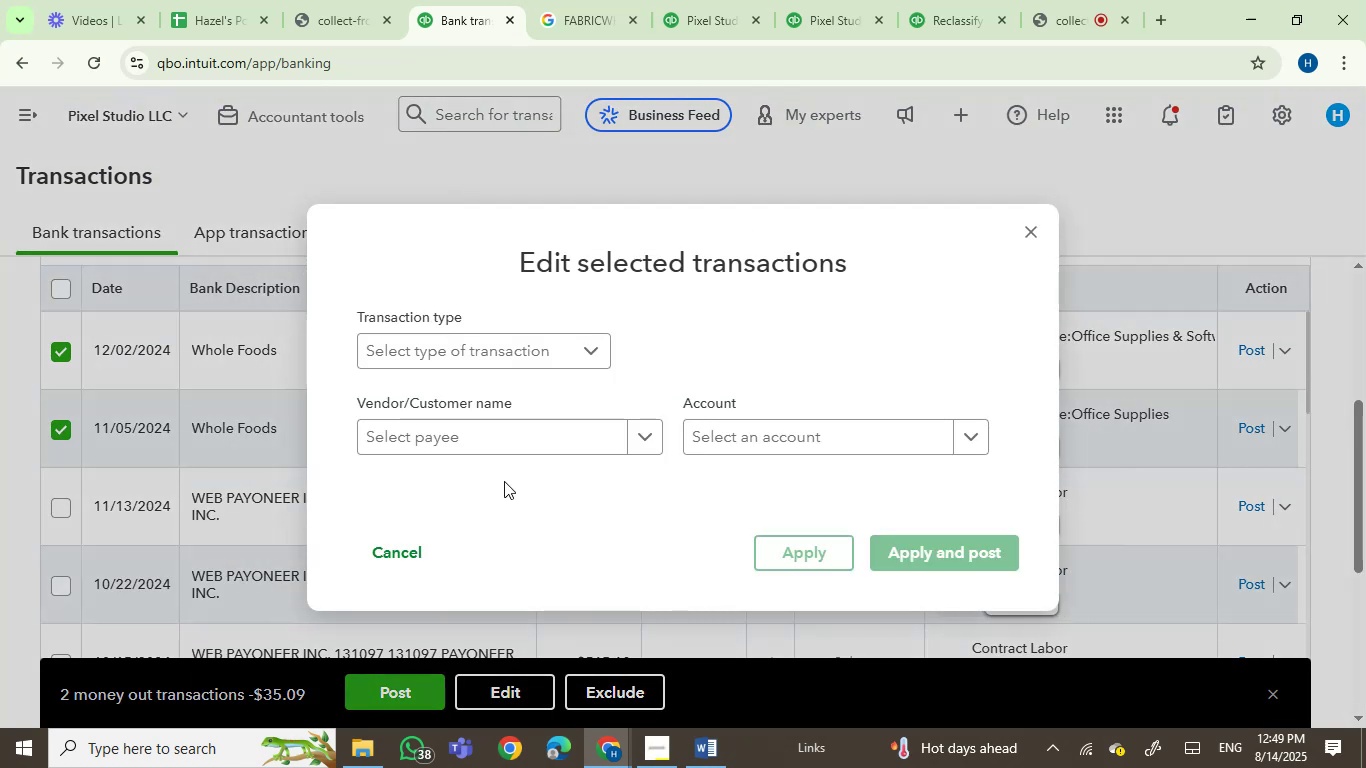 
left_click([499, 437])
 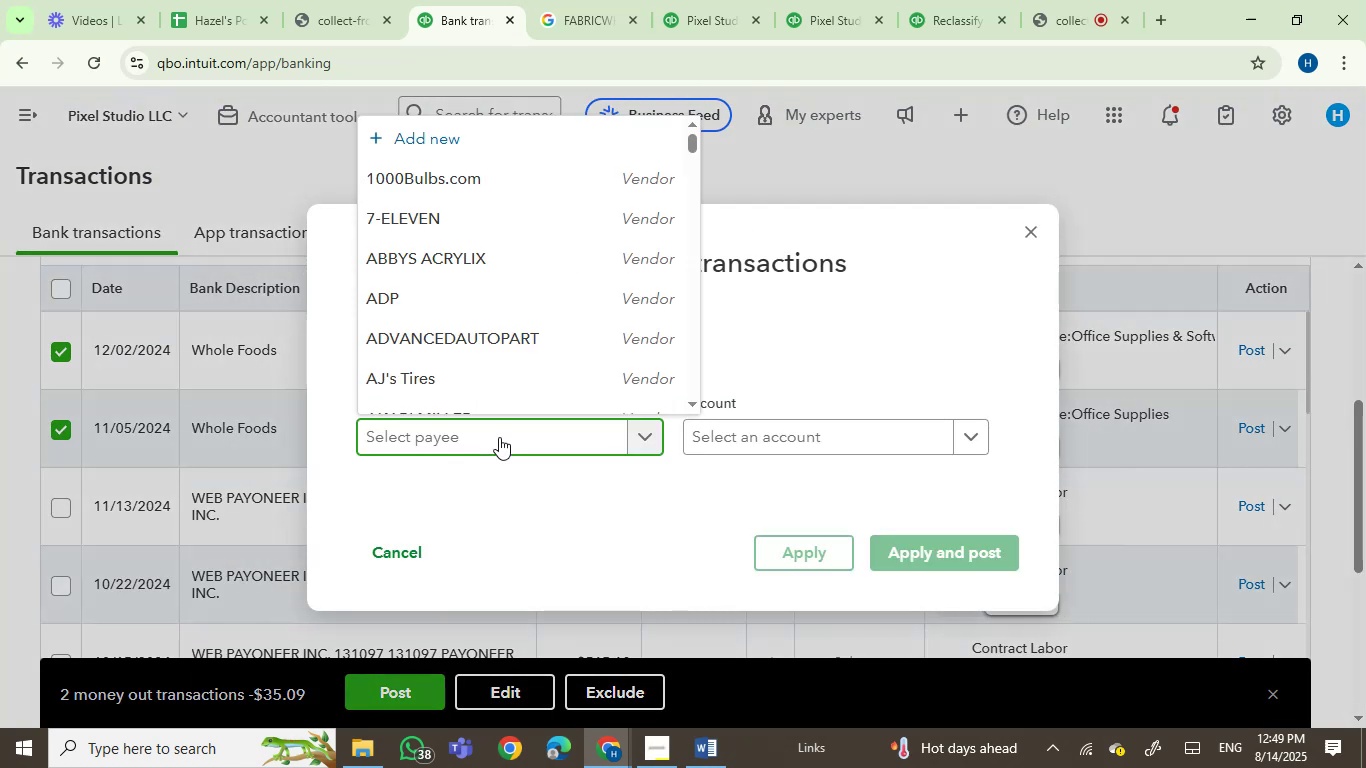 
type(whol)
 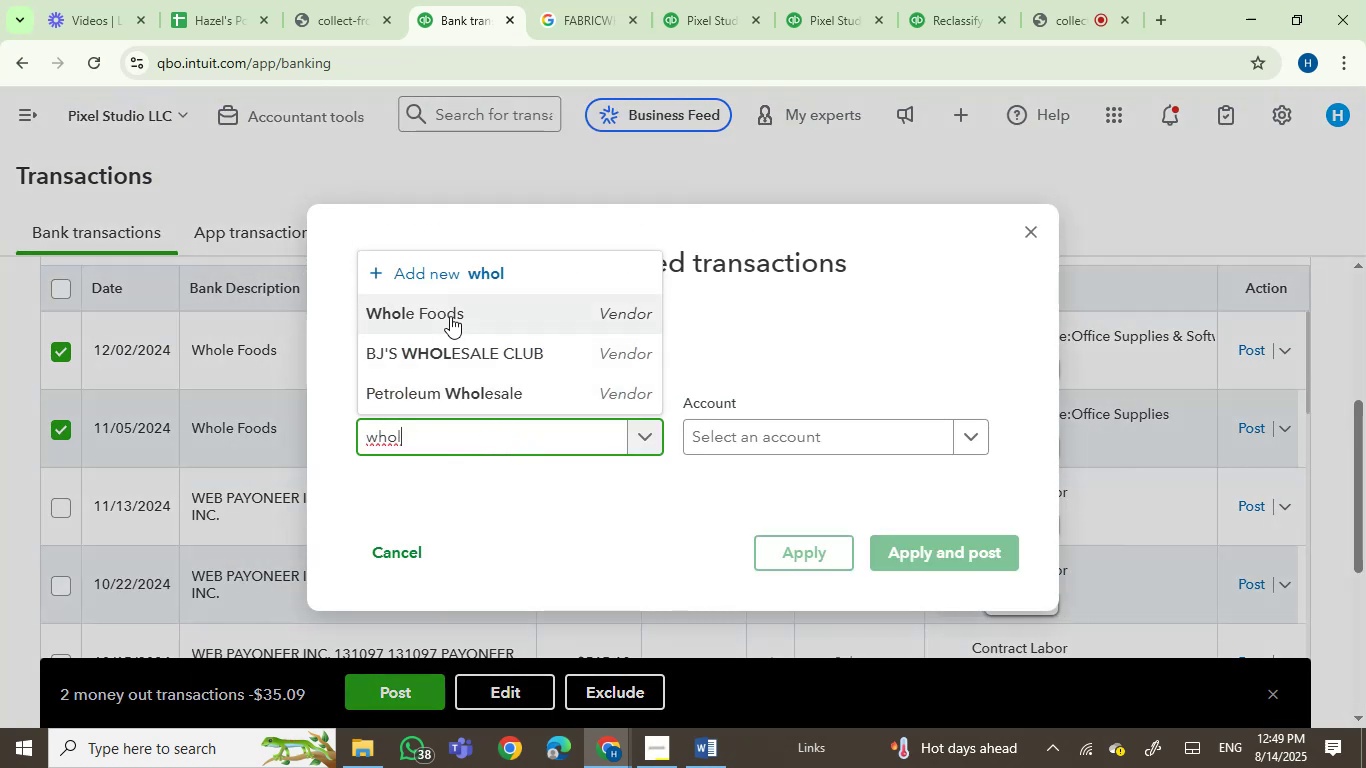 
double_click([736, 441])
 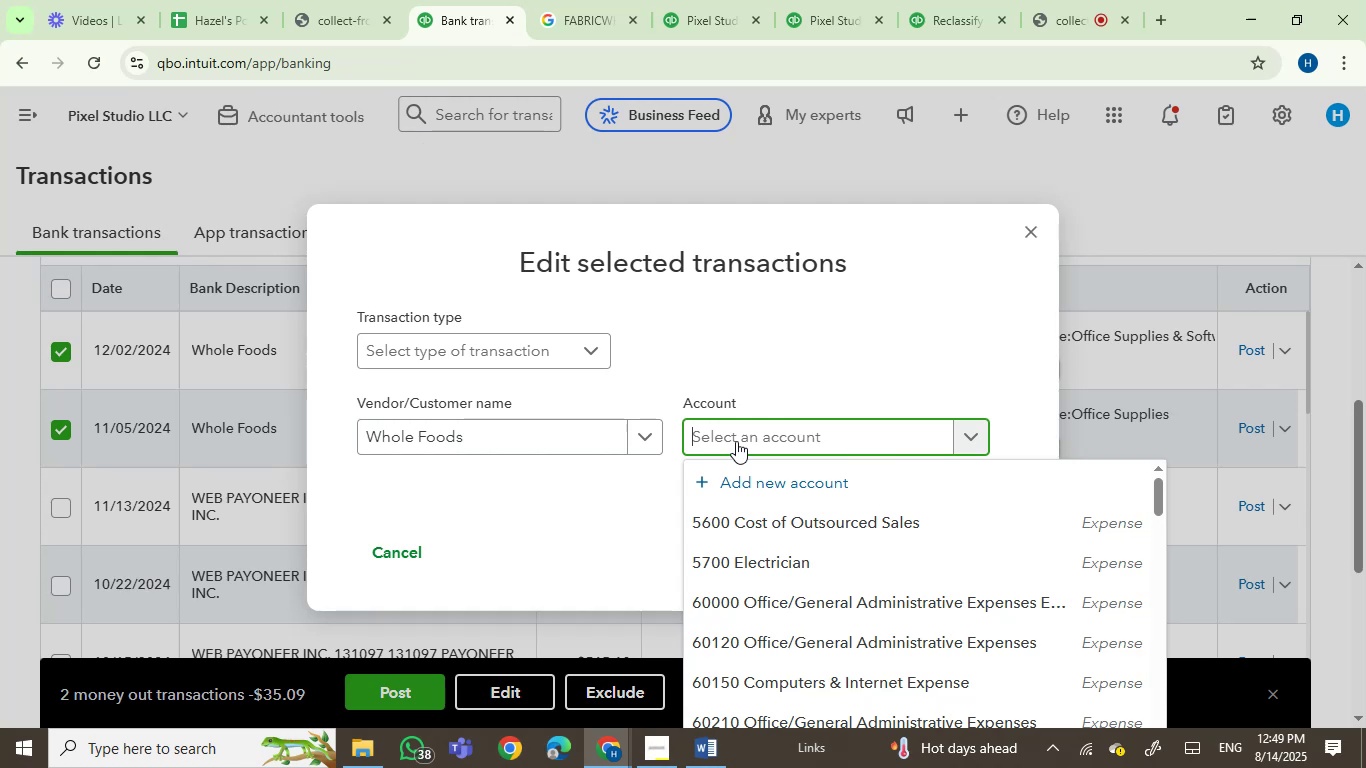 
type(meal)
 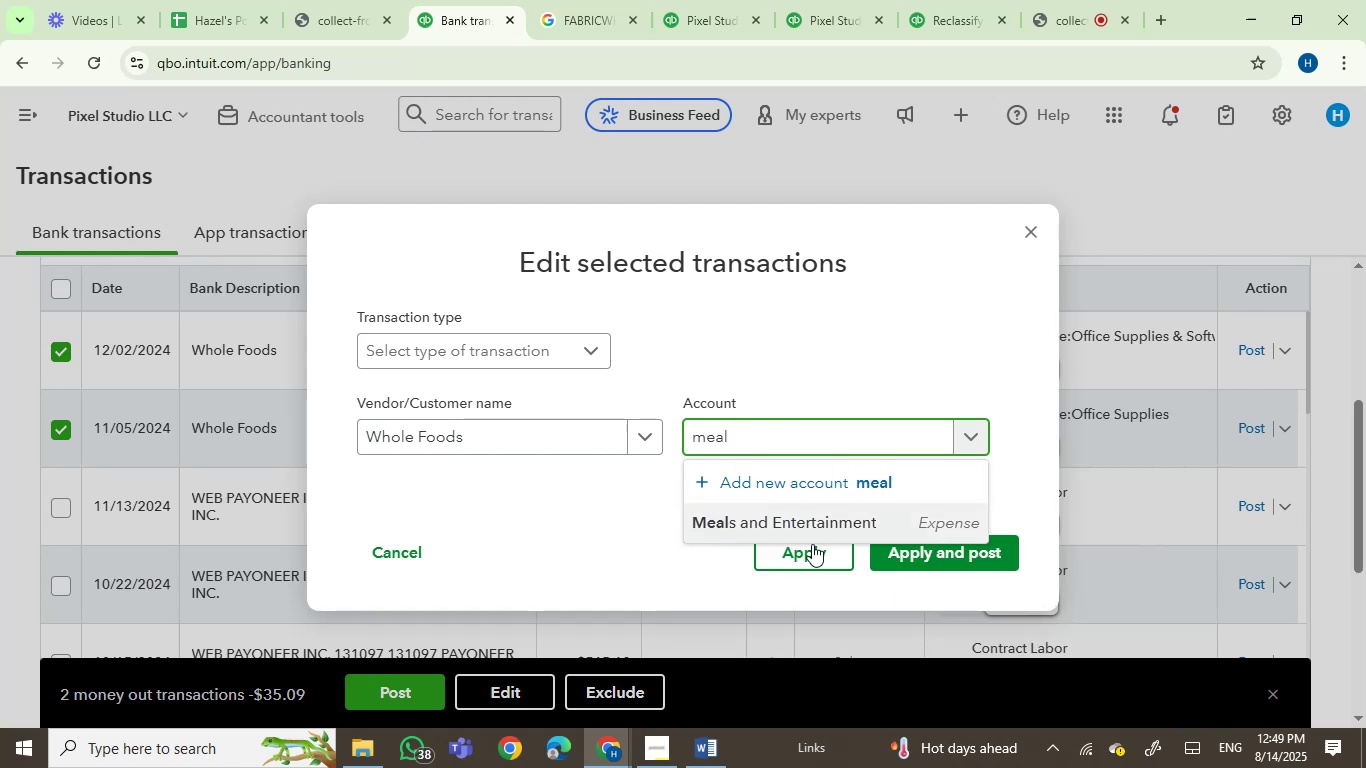 
double_click([915, 558])
 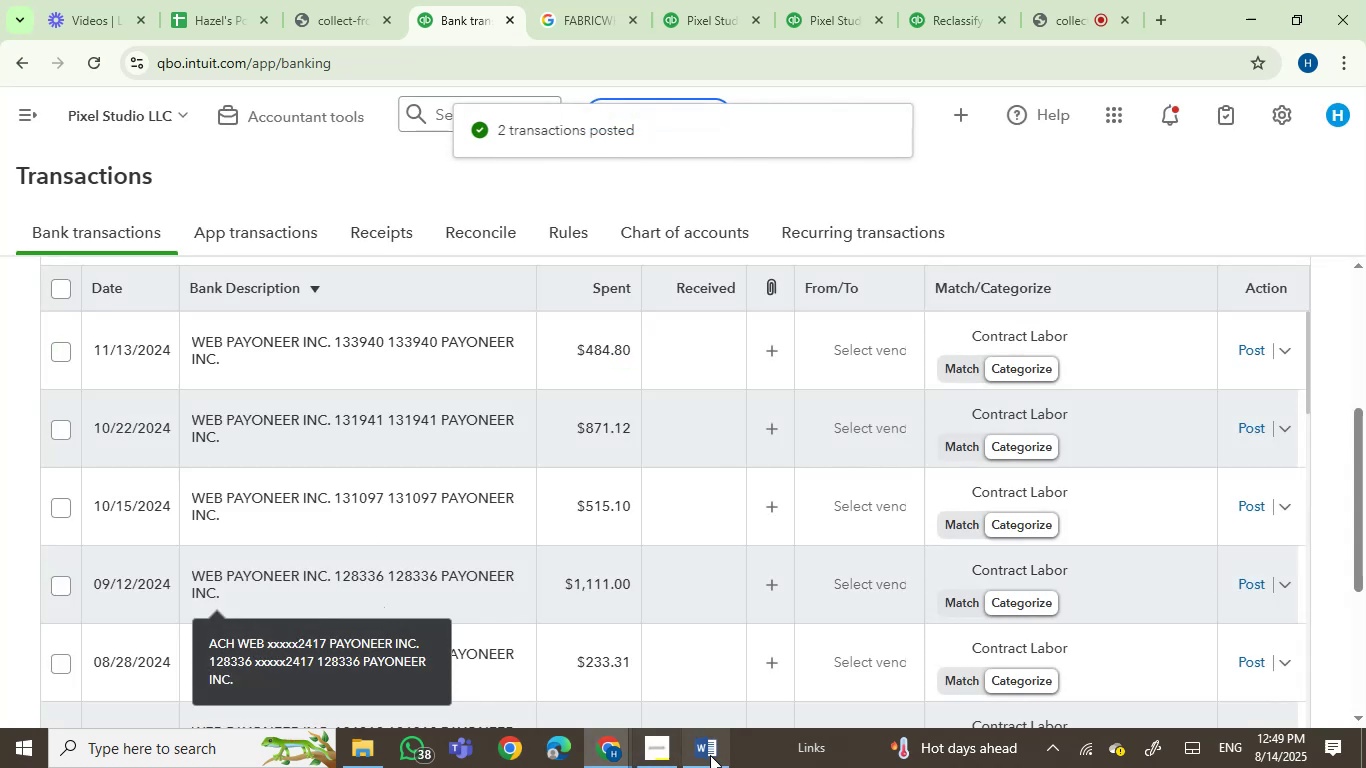 
wait(5.52)
 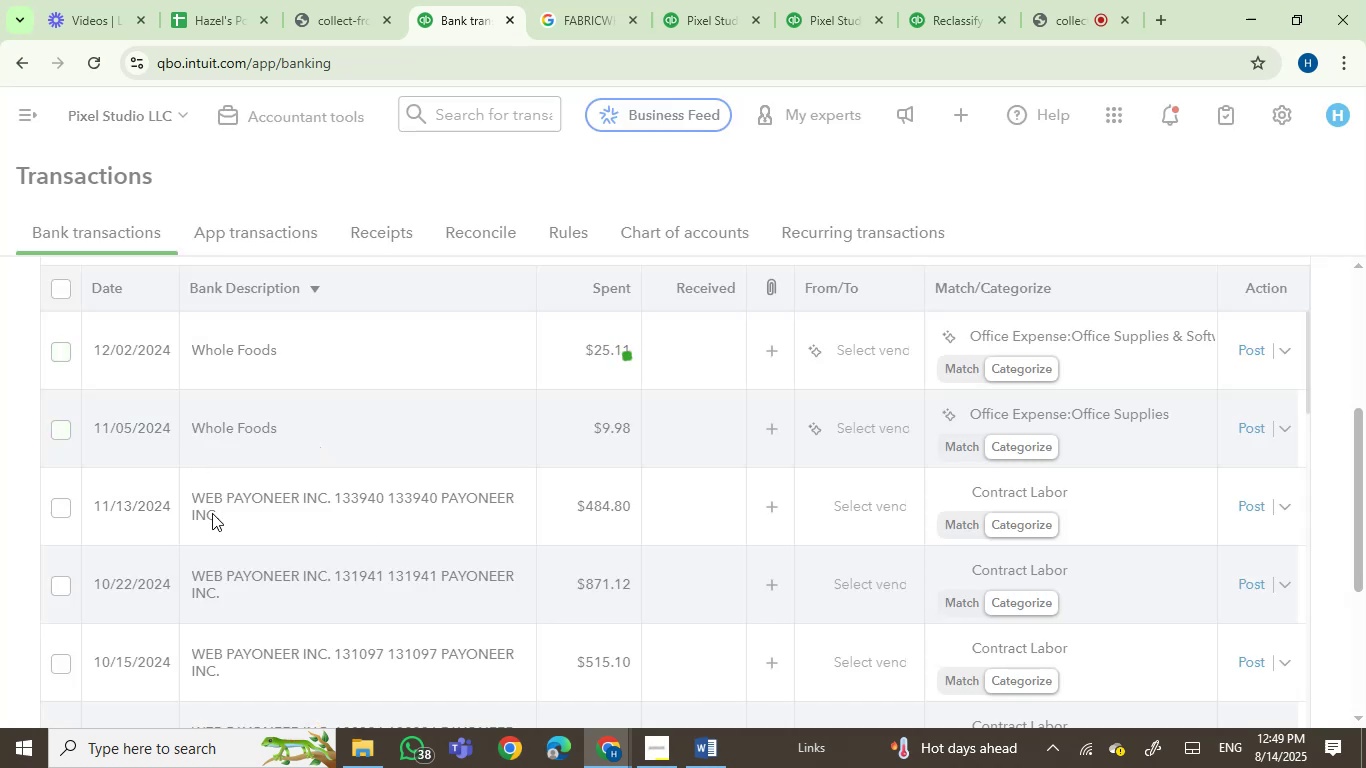 
left_click([396, 612])
 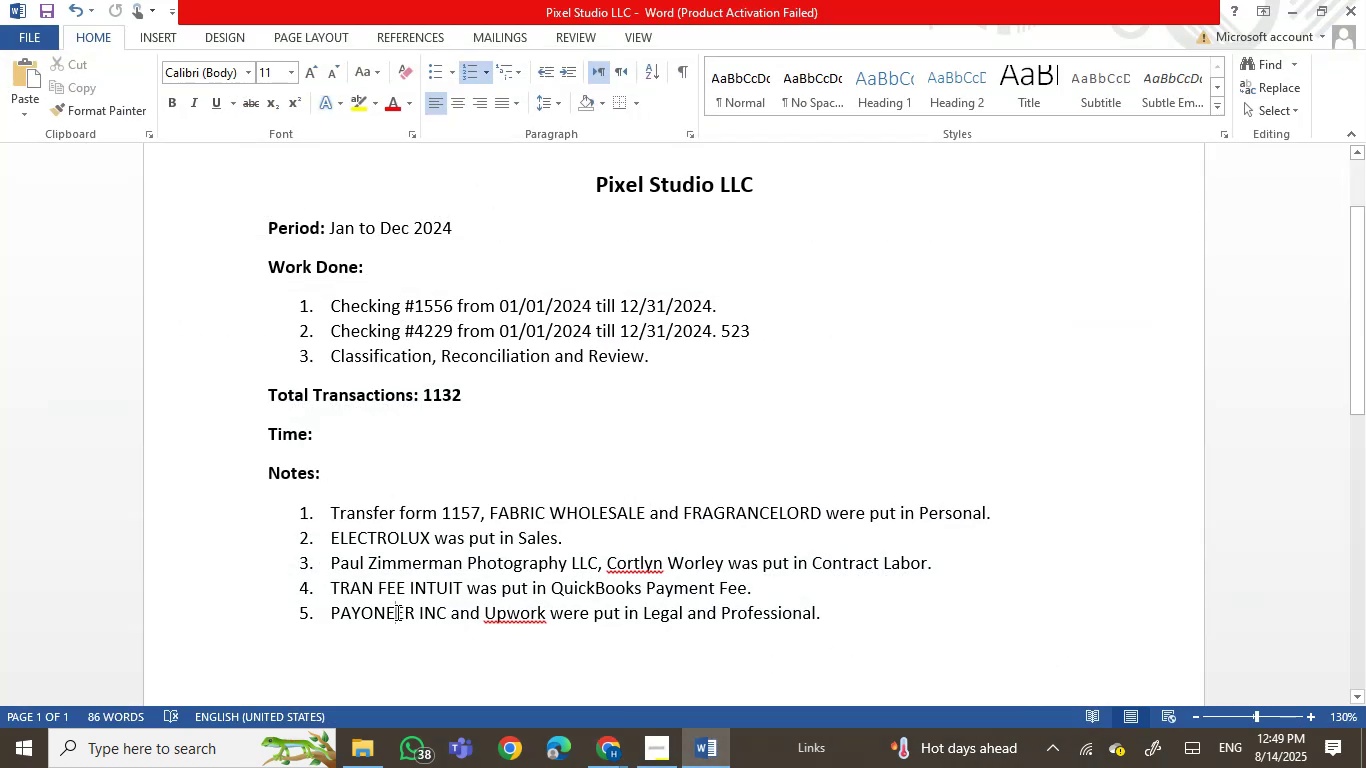 
left_click_drag(start_coordinate=[396, 612], to_coordinate=[441, 614])
 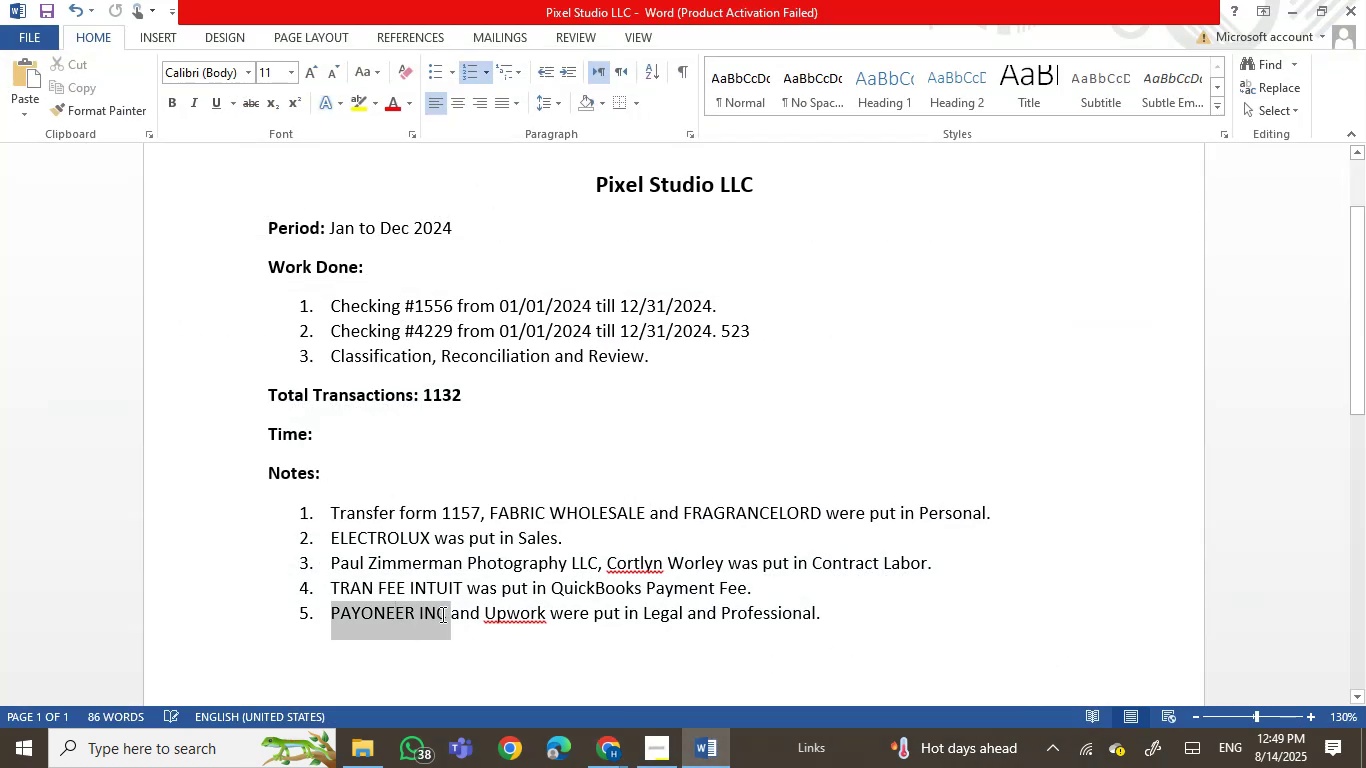 
key(Control+X)
 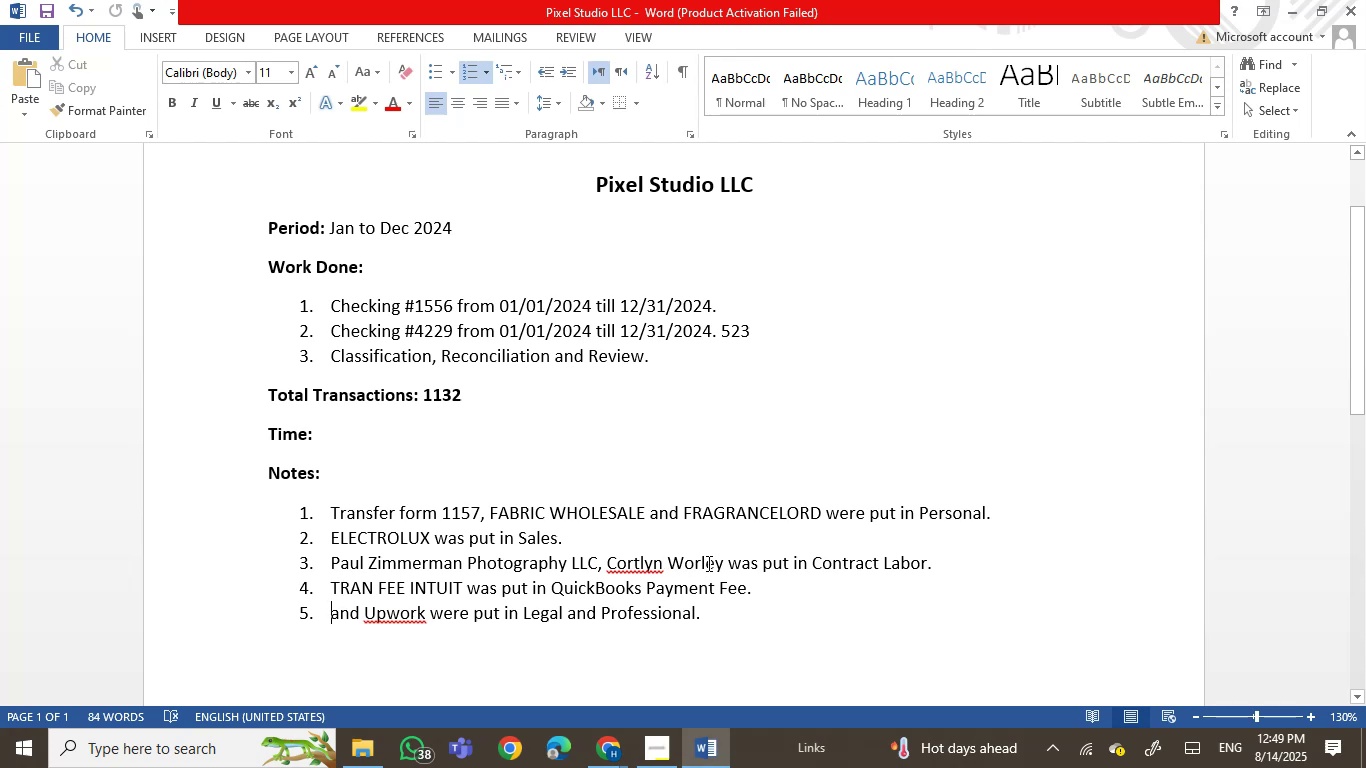 
left_click([718, 560])
 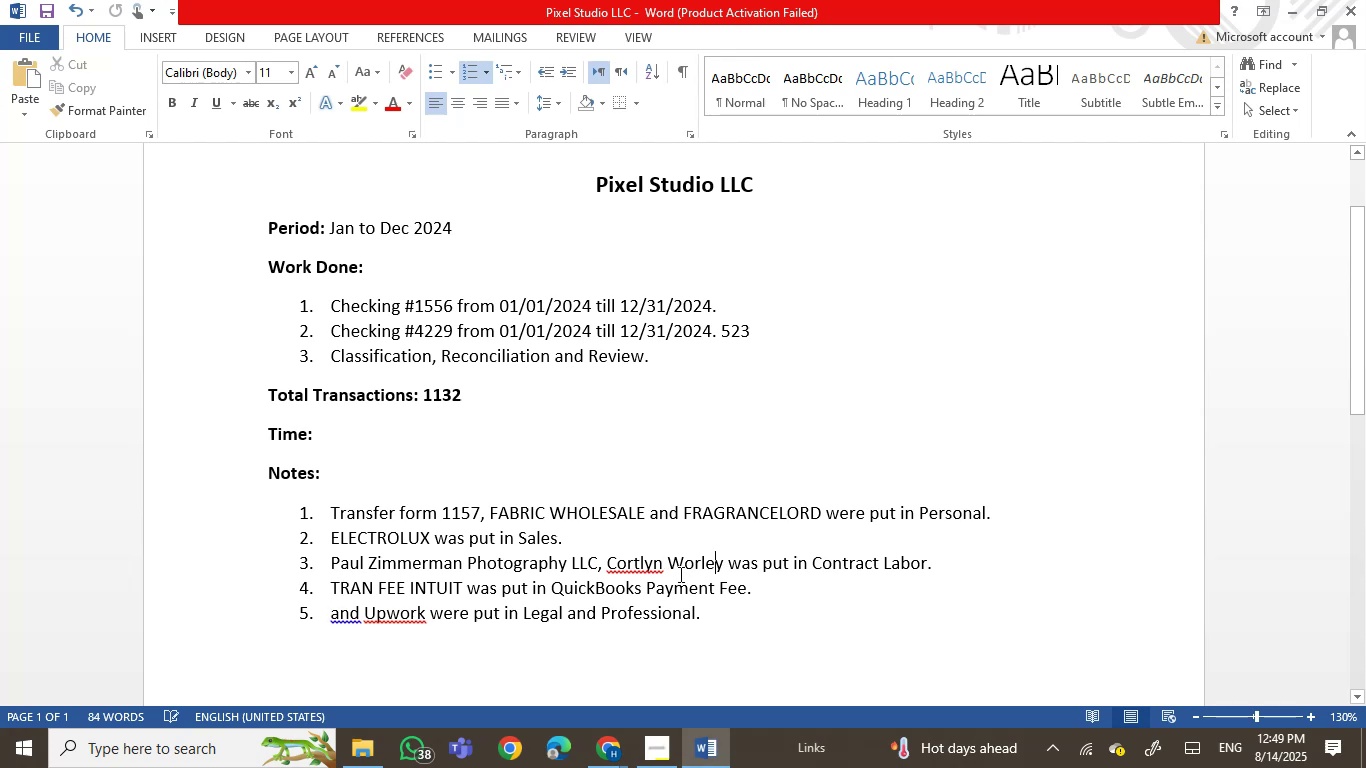 
key(ArrowRight)
 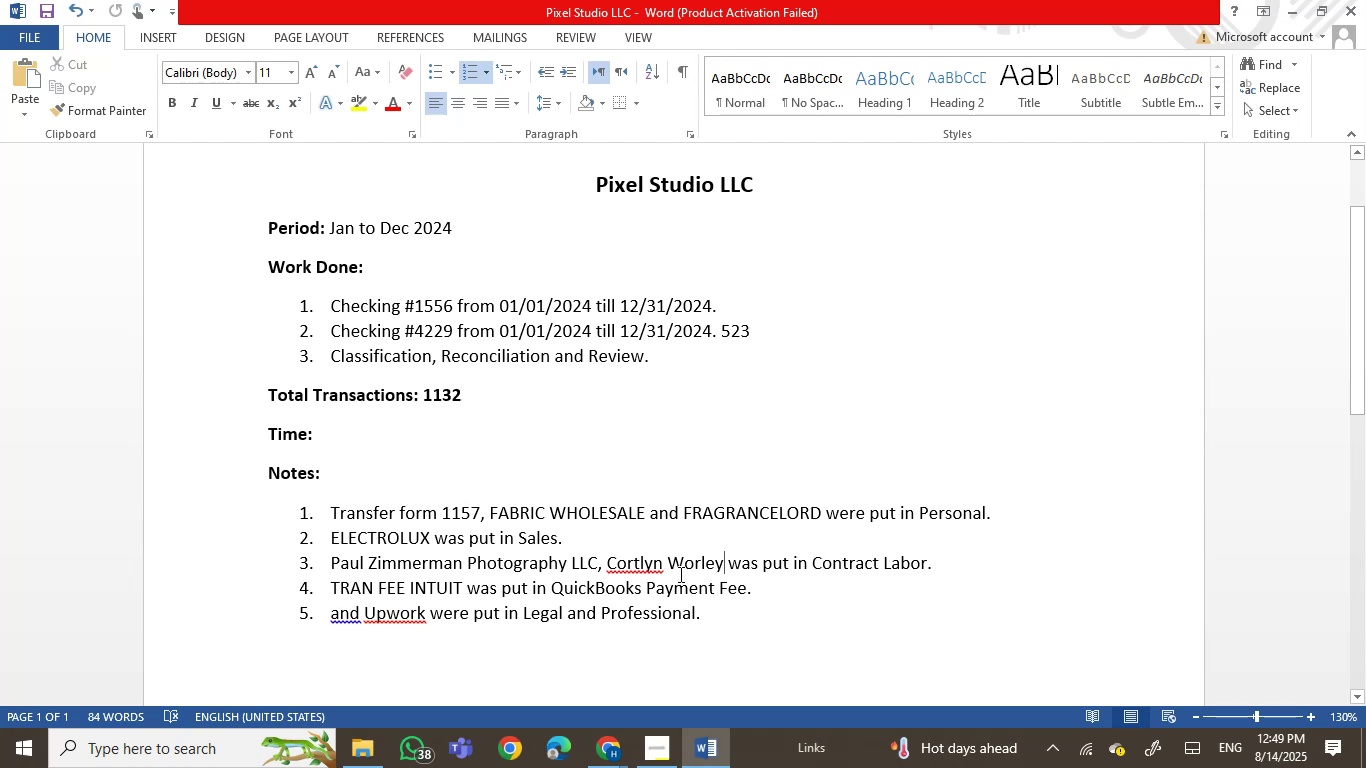 
key(Comma)
 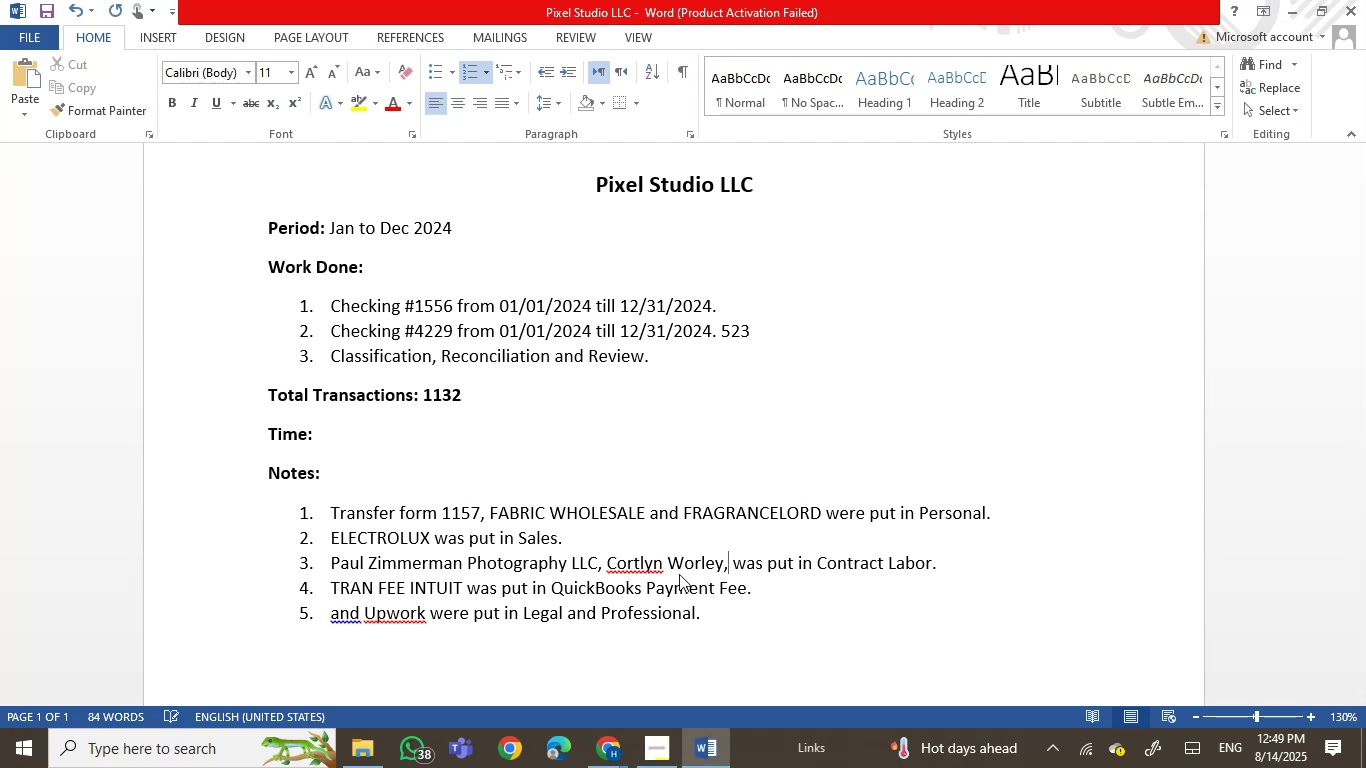 
key(ArrowRight)
 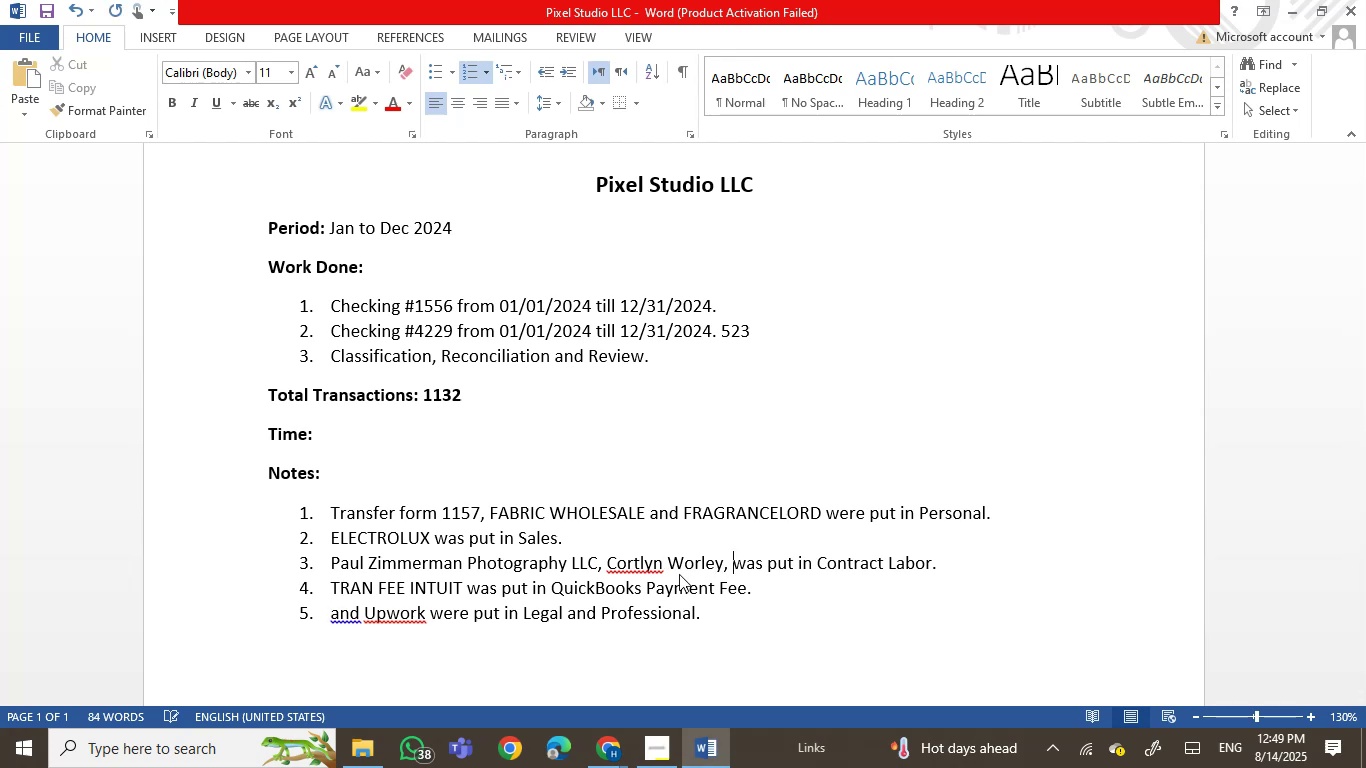 
key(Control+V)
 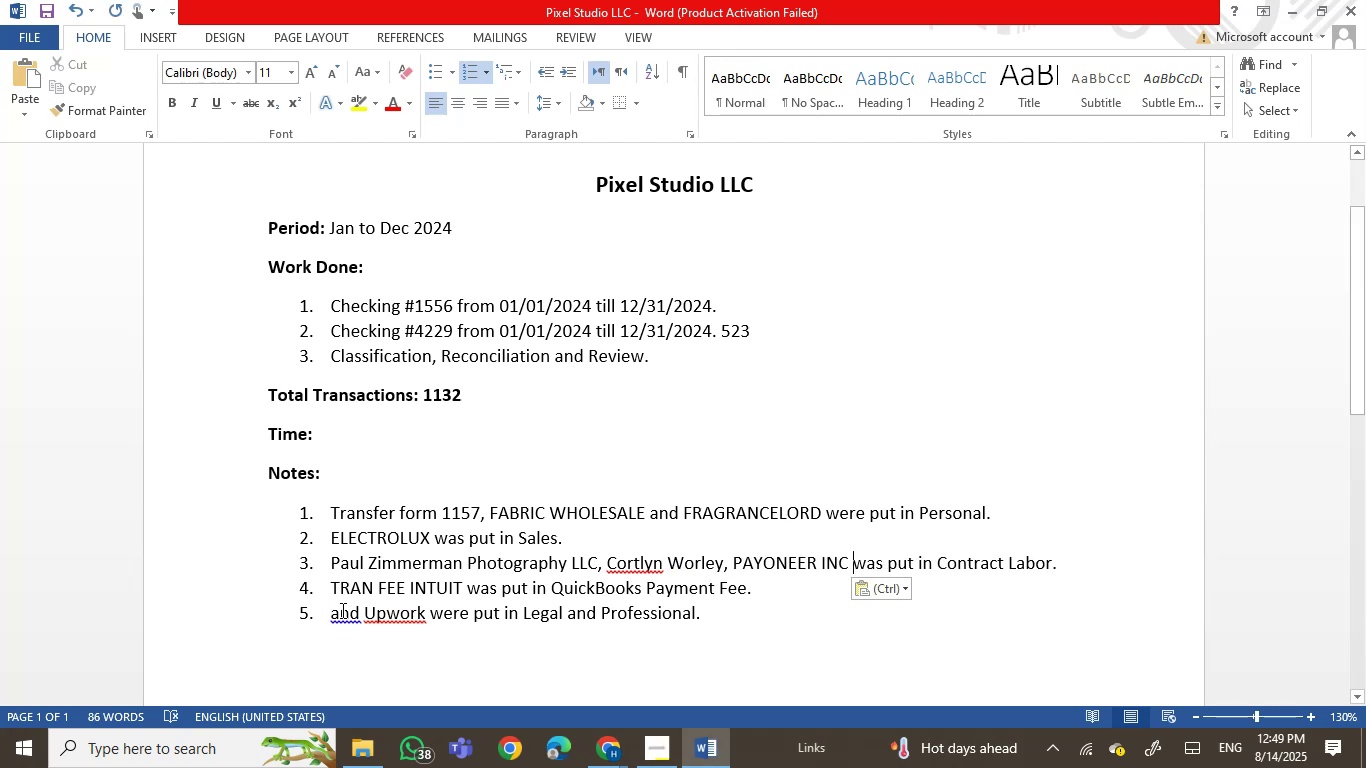 
left_click([364, 607])
 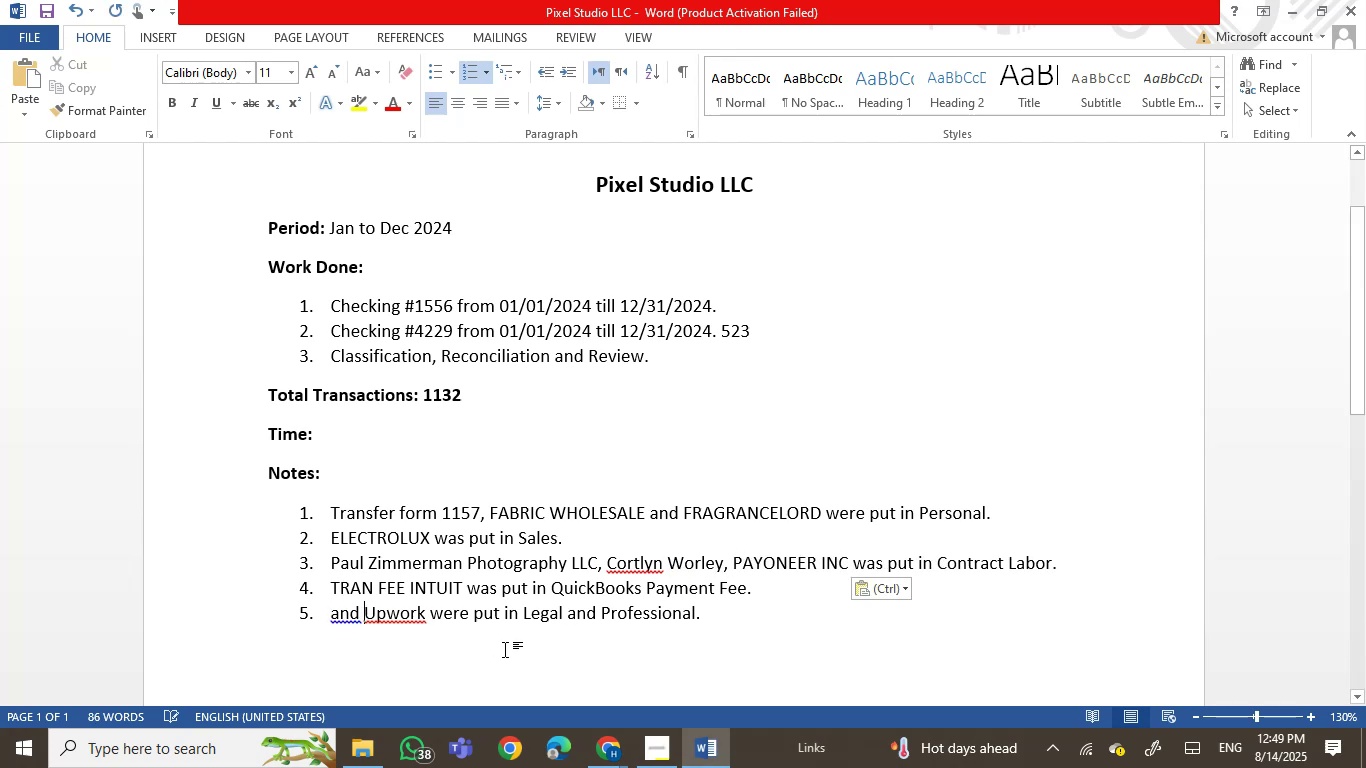 
key(Backspace)
 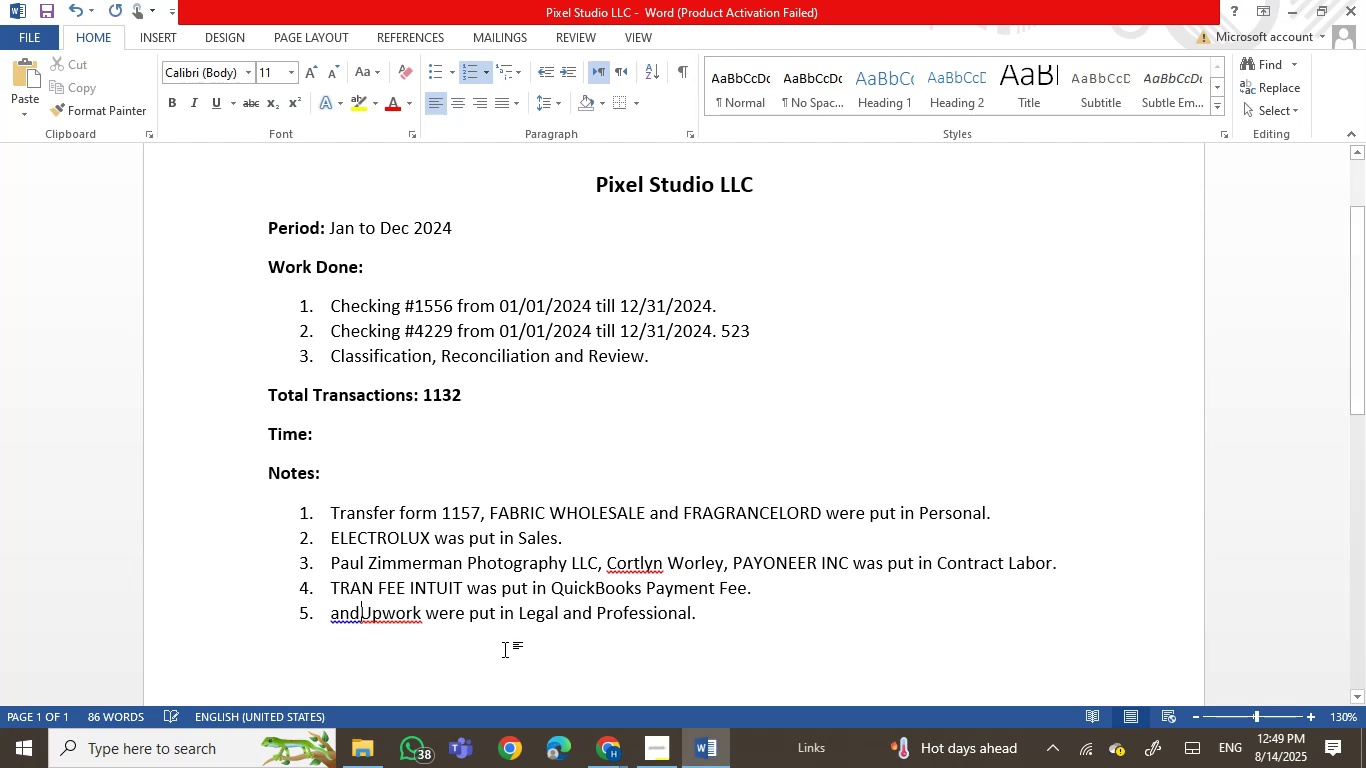 
key(Backspace)
 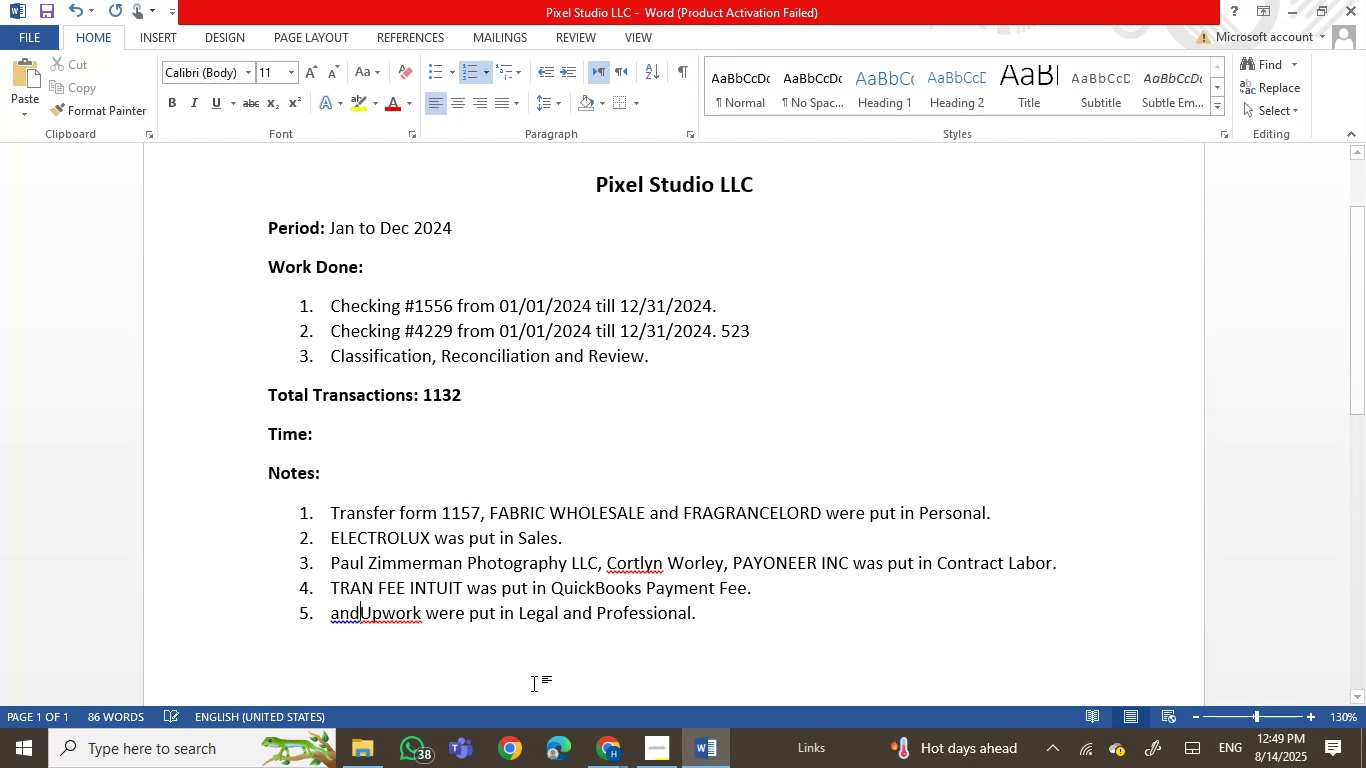 
key(Backspace)
 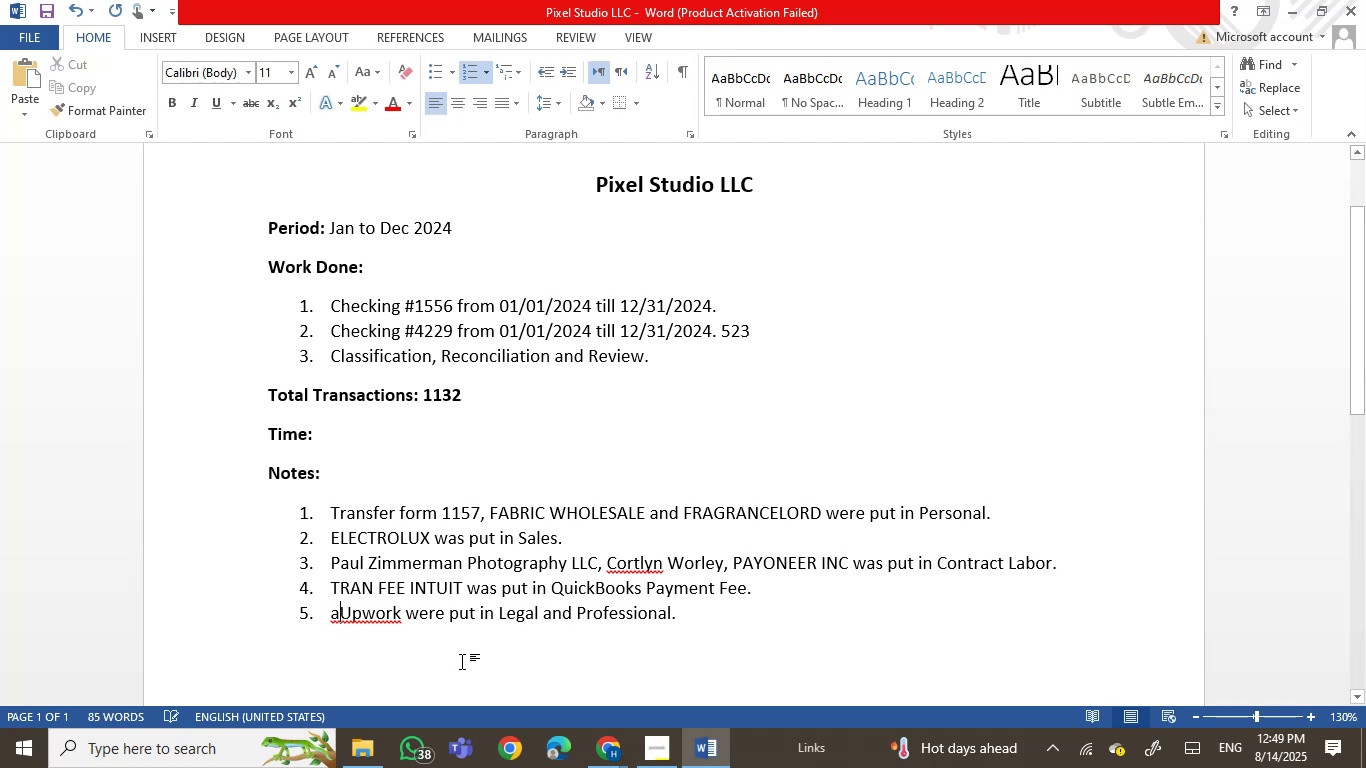 
key(Backspace)
 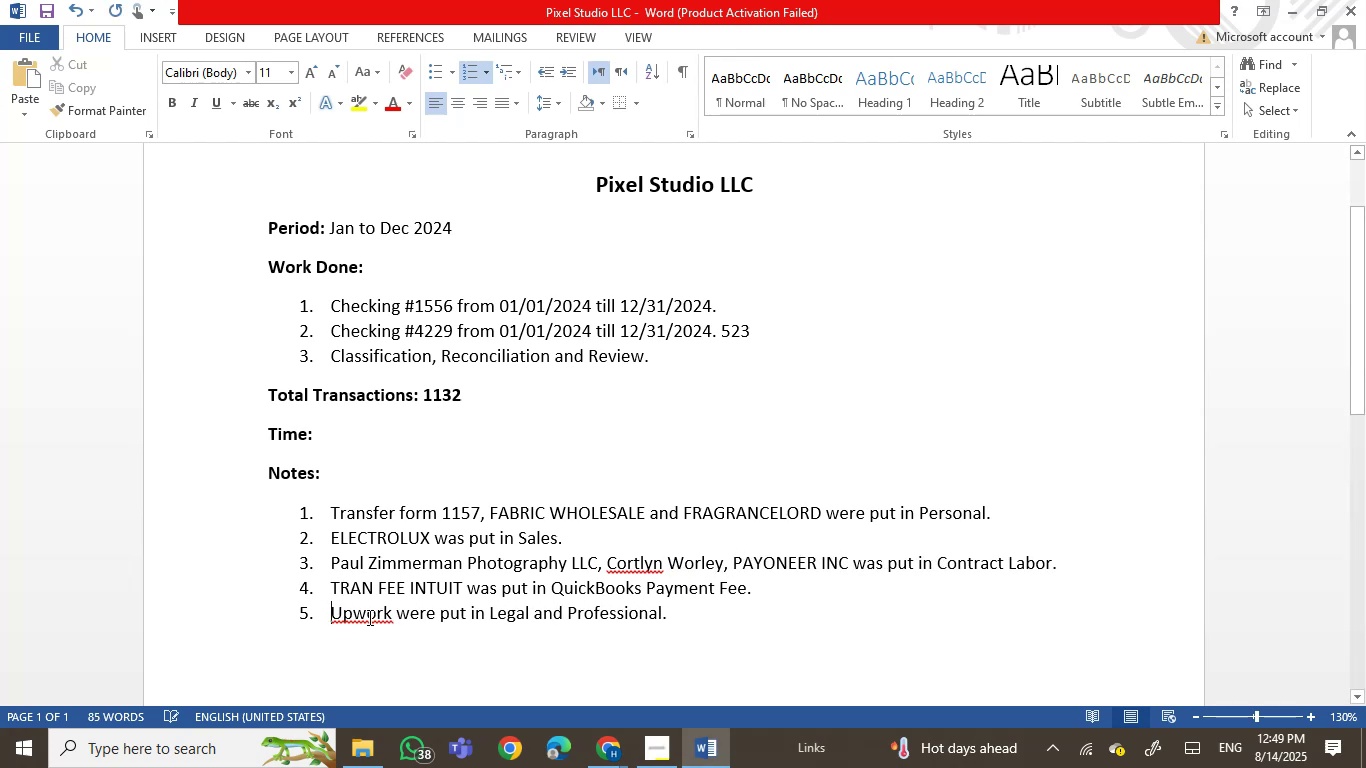 
right_click([368, 617])
 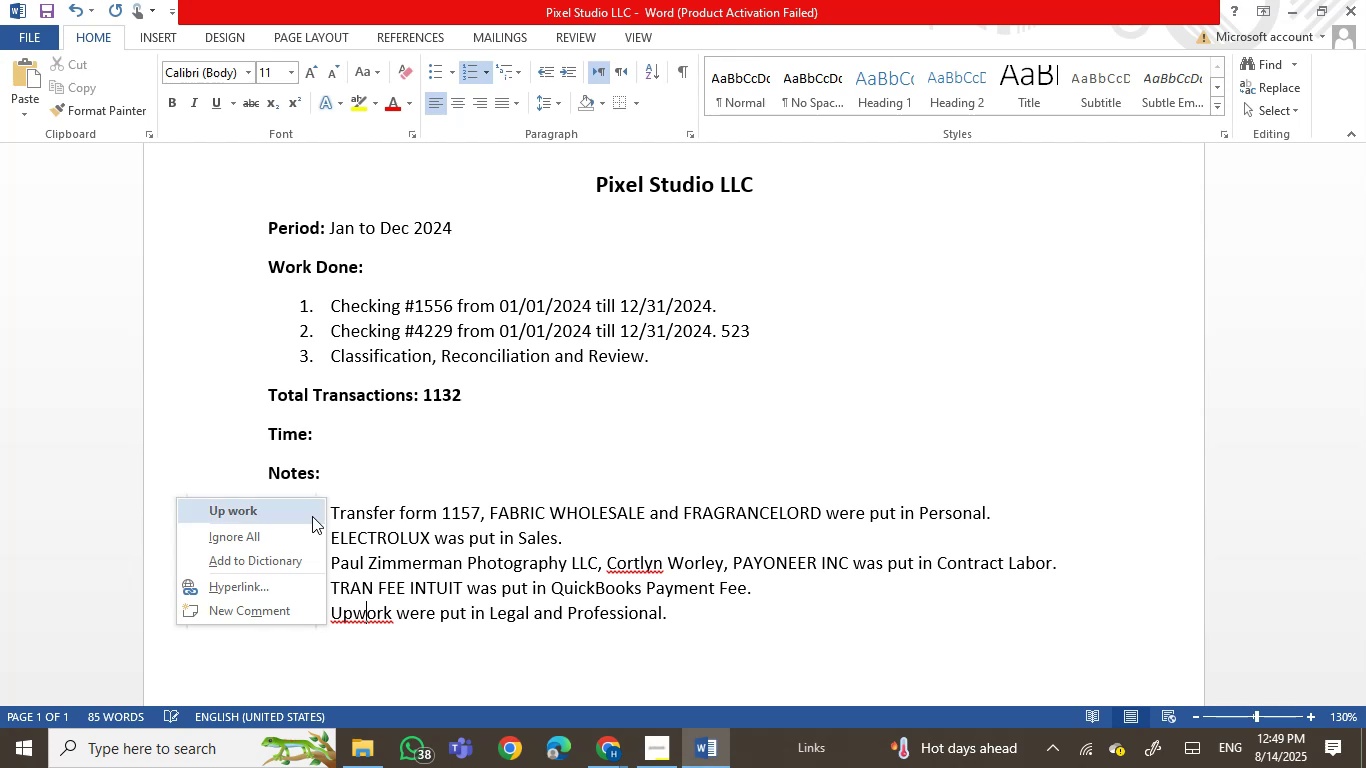 
left_click([310, 511])
 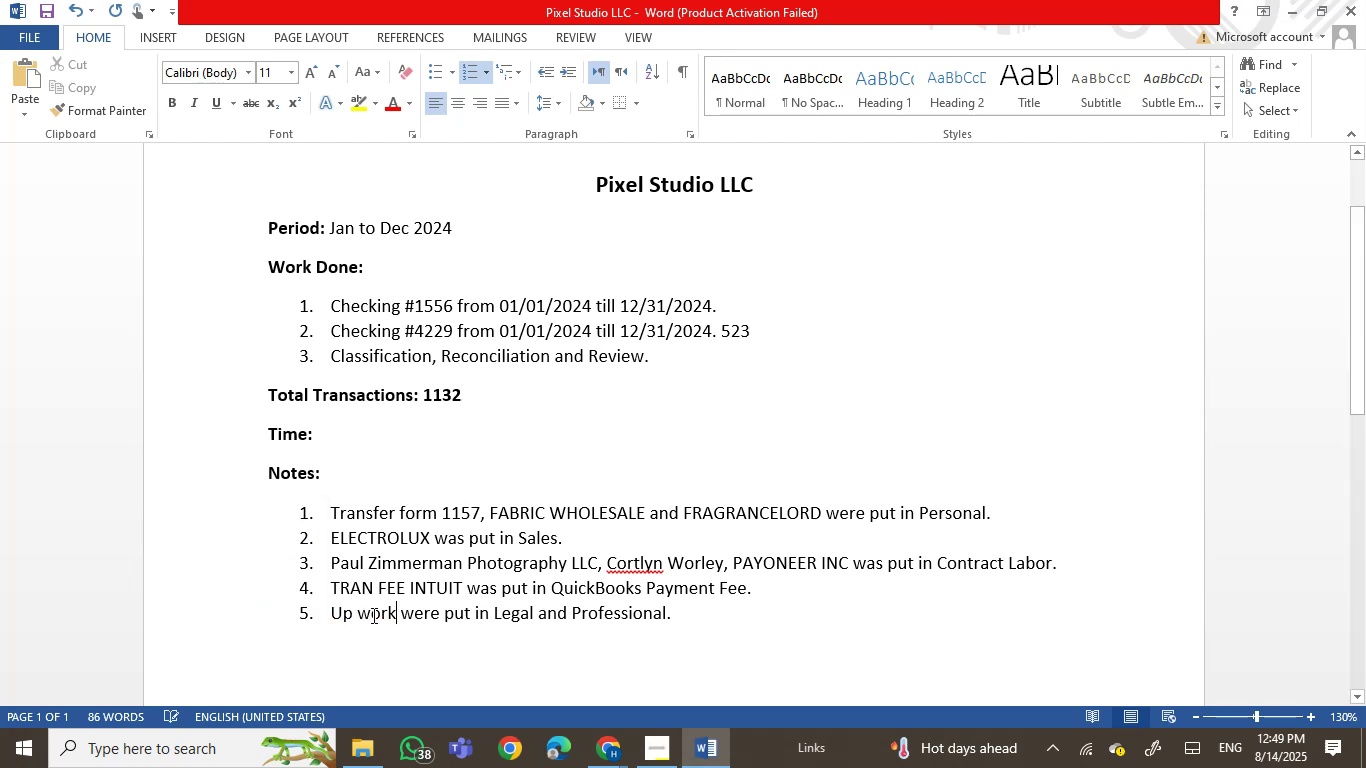 
key(Control+Z)
 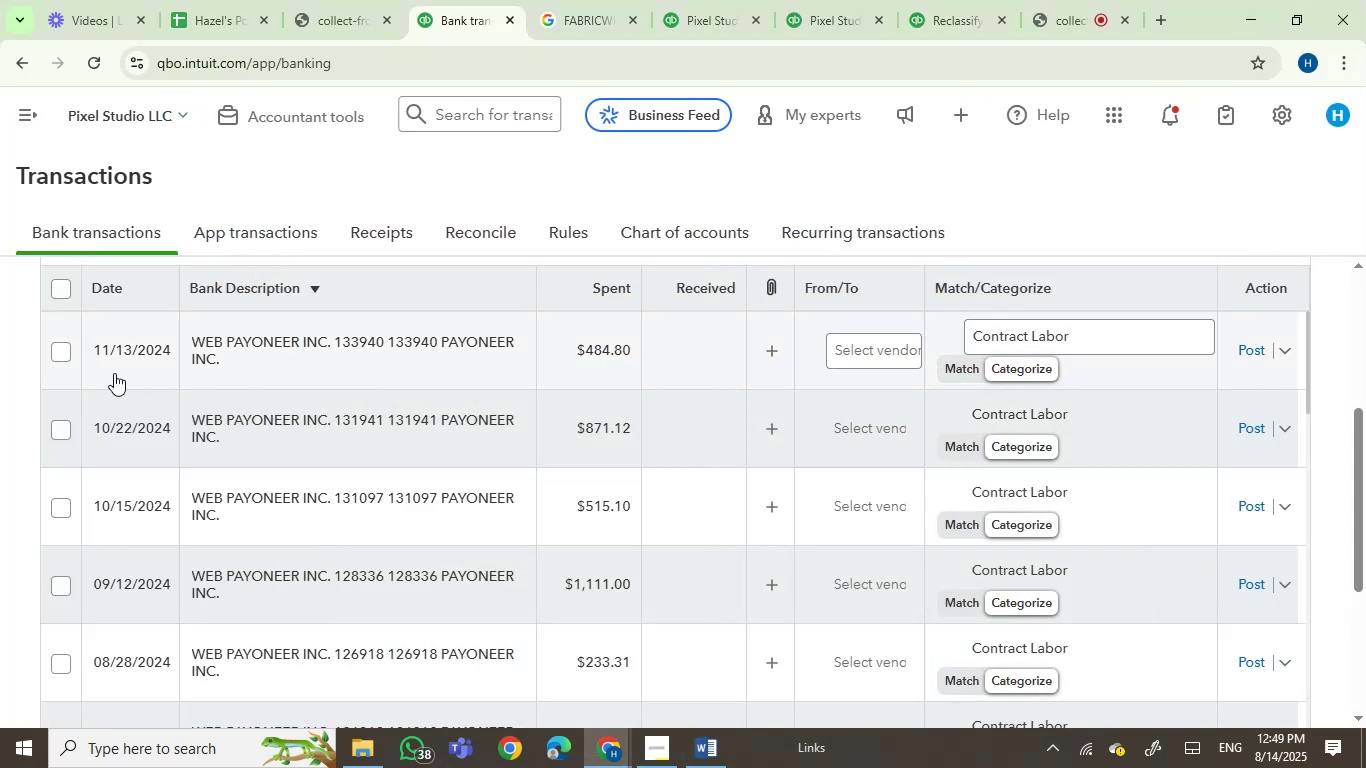 
left_click([64, 349])
 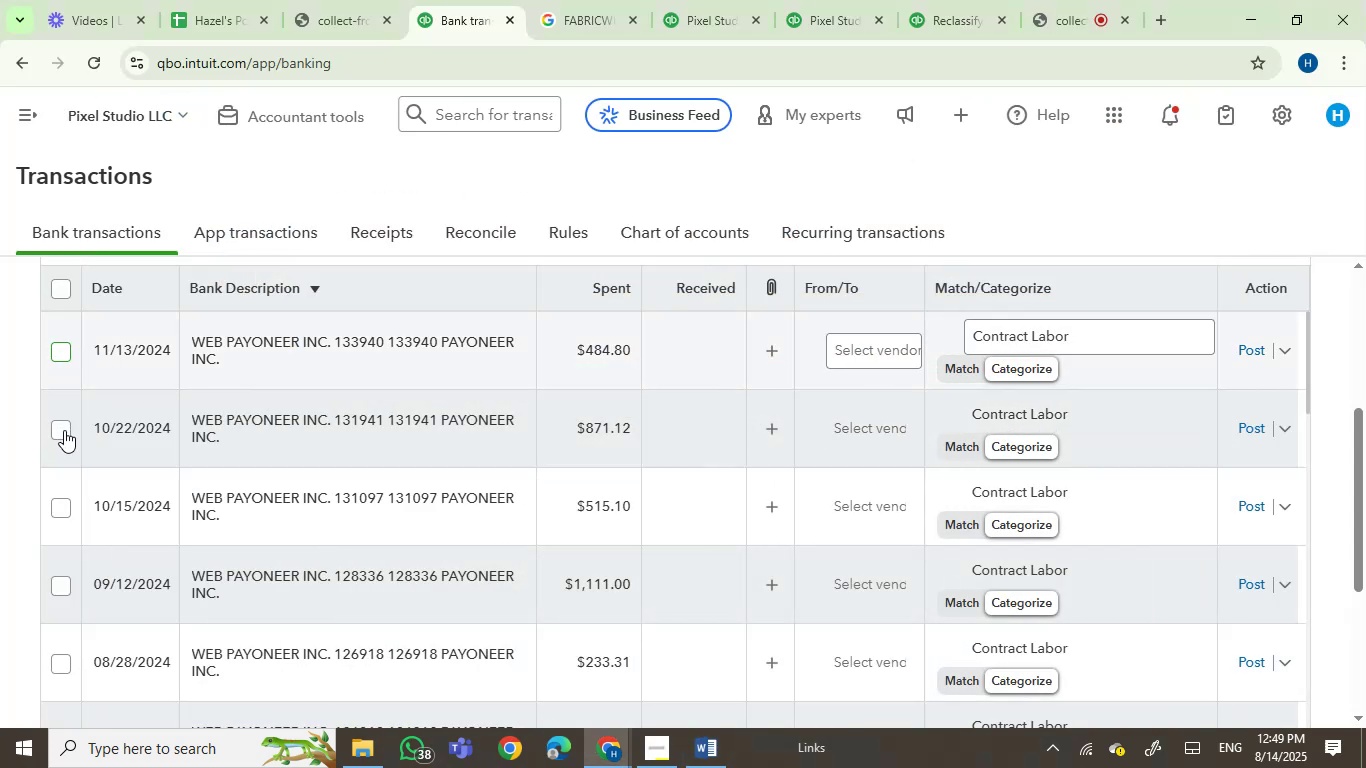 
double_click([64, 430])
 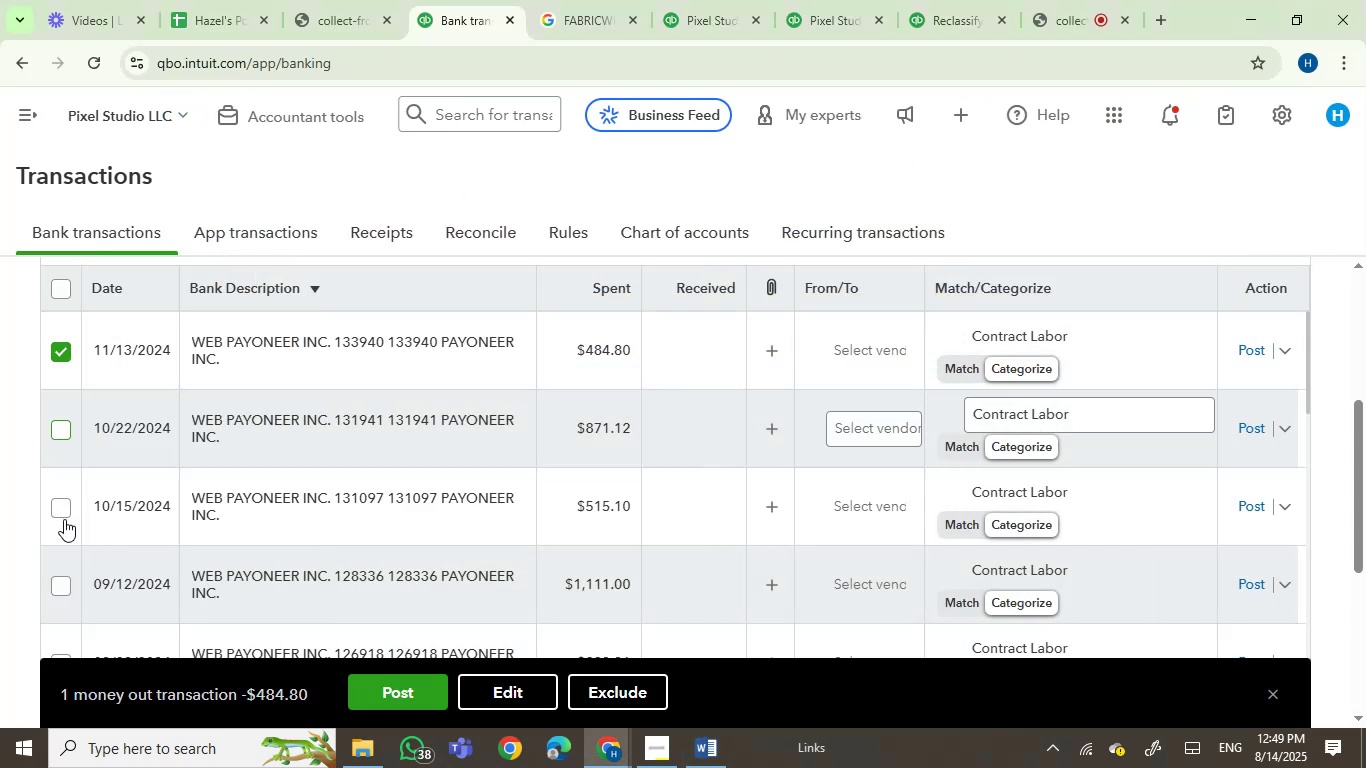 
left_click([64, 519])
 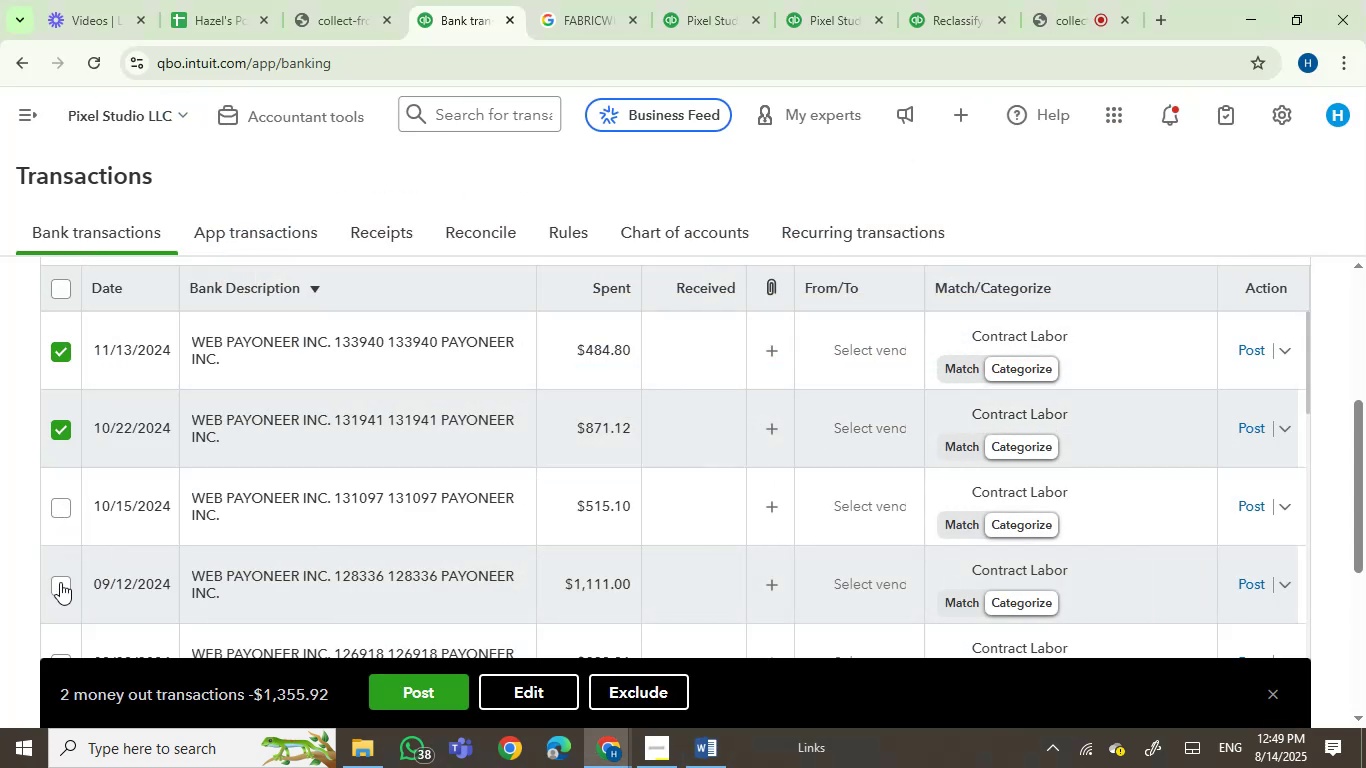 
left_click([58, 588])
 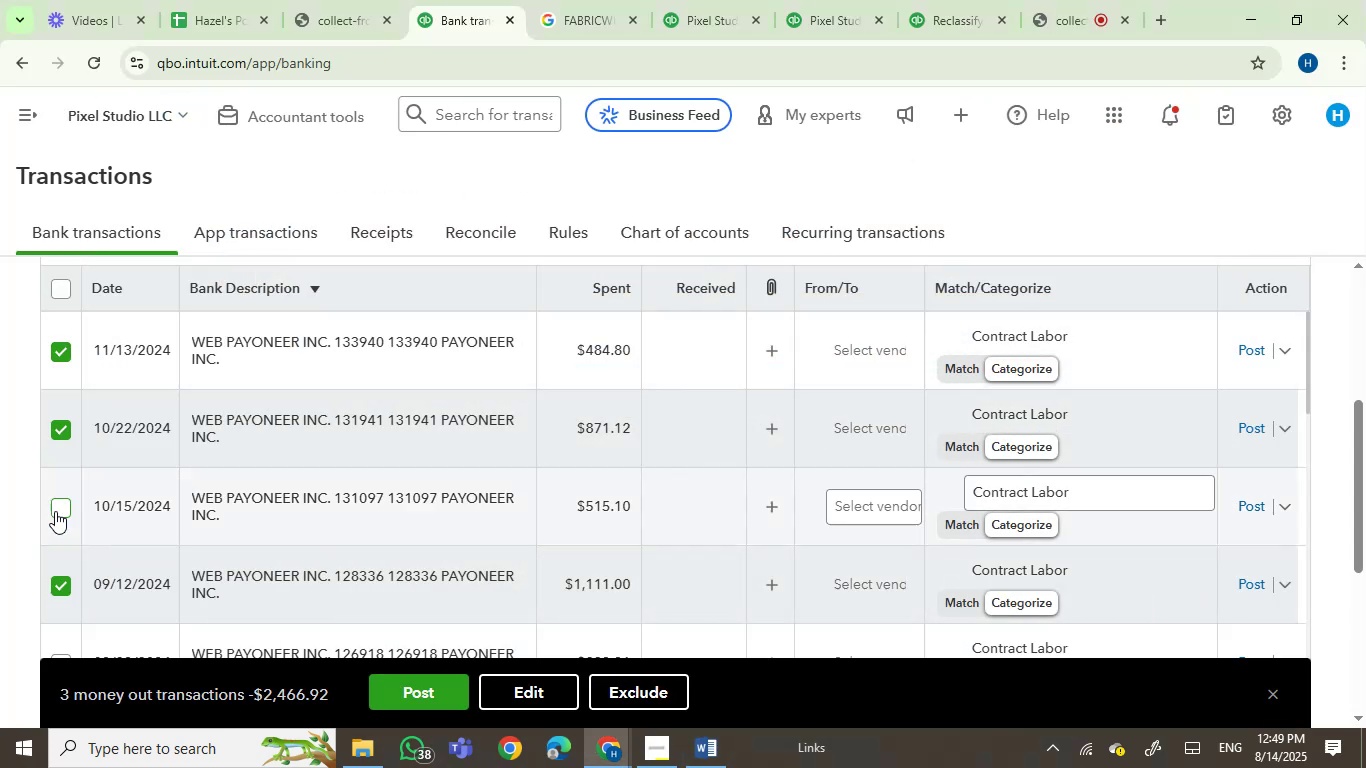 
left_click([55, 508])
 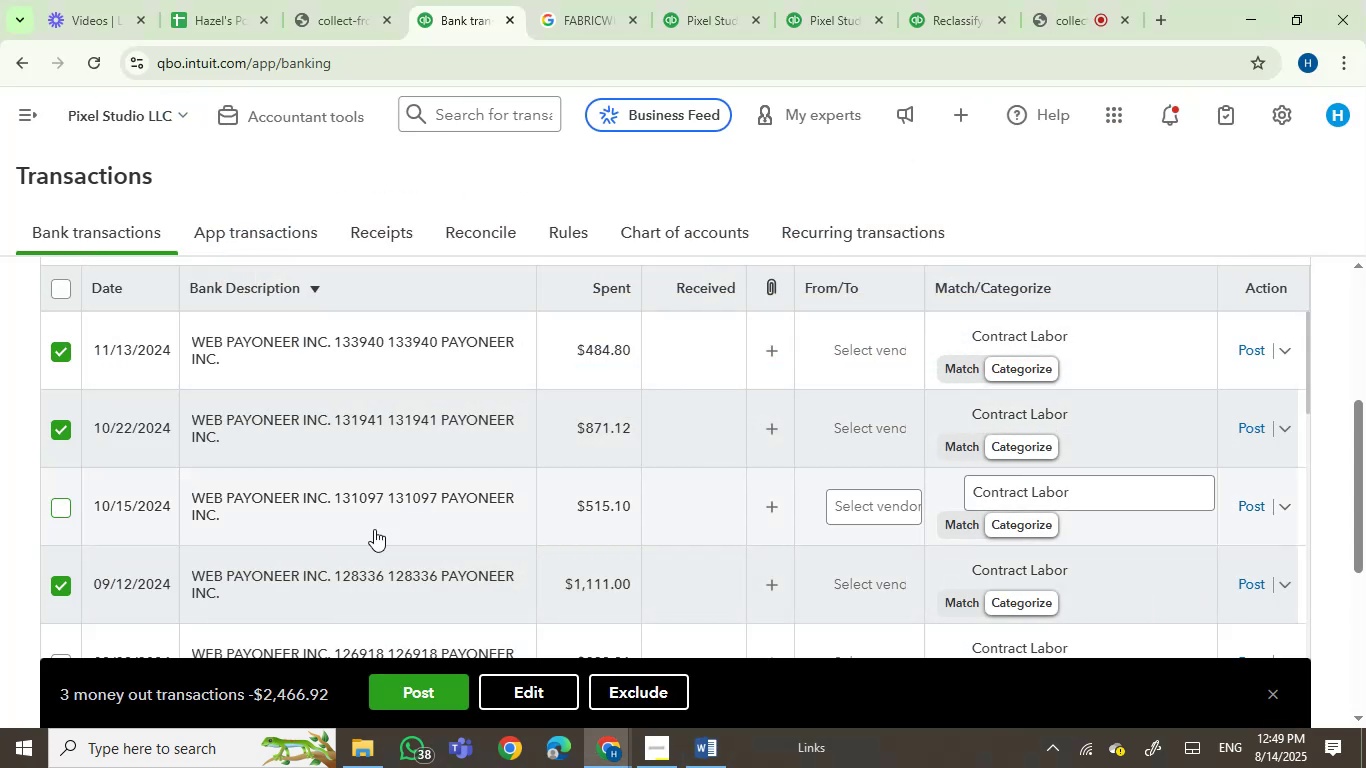 
scroll: coordinate [384, 529], scroll_direction: down, amount: 3.0
 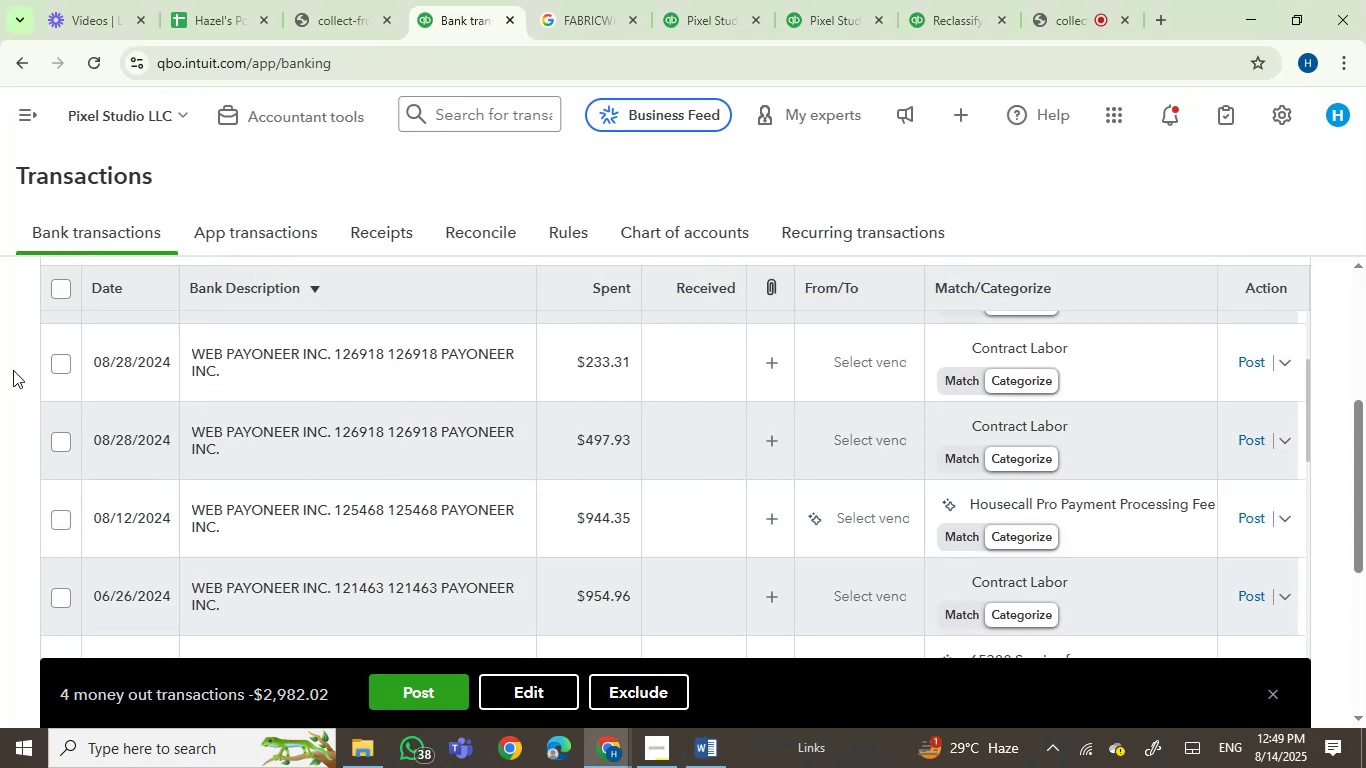 
left_click([53, 364])
 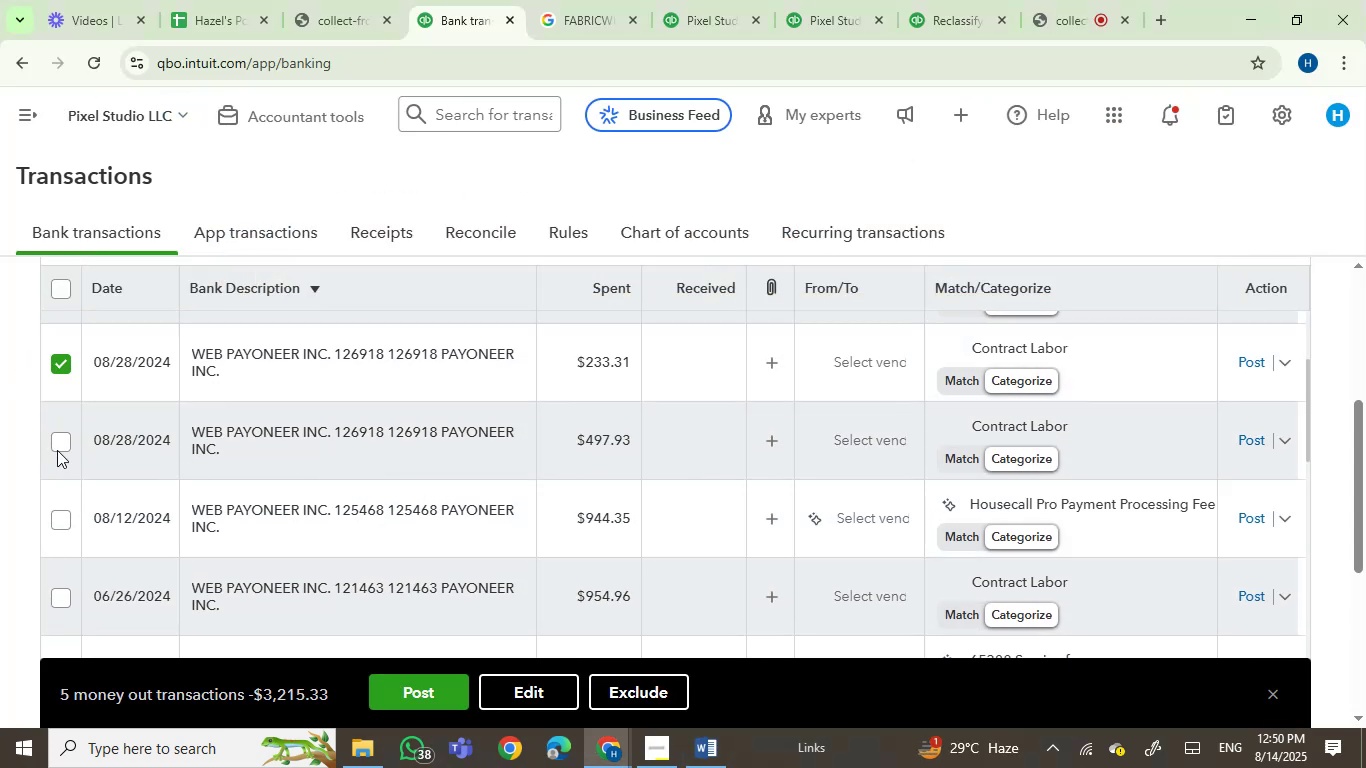 
double_click([58, 443])
 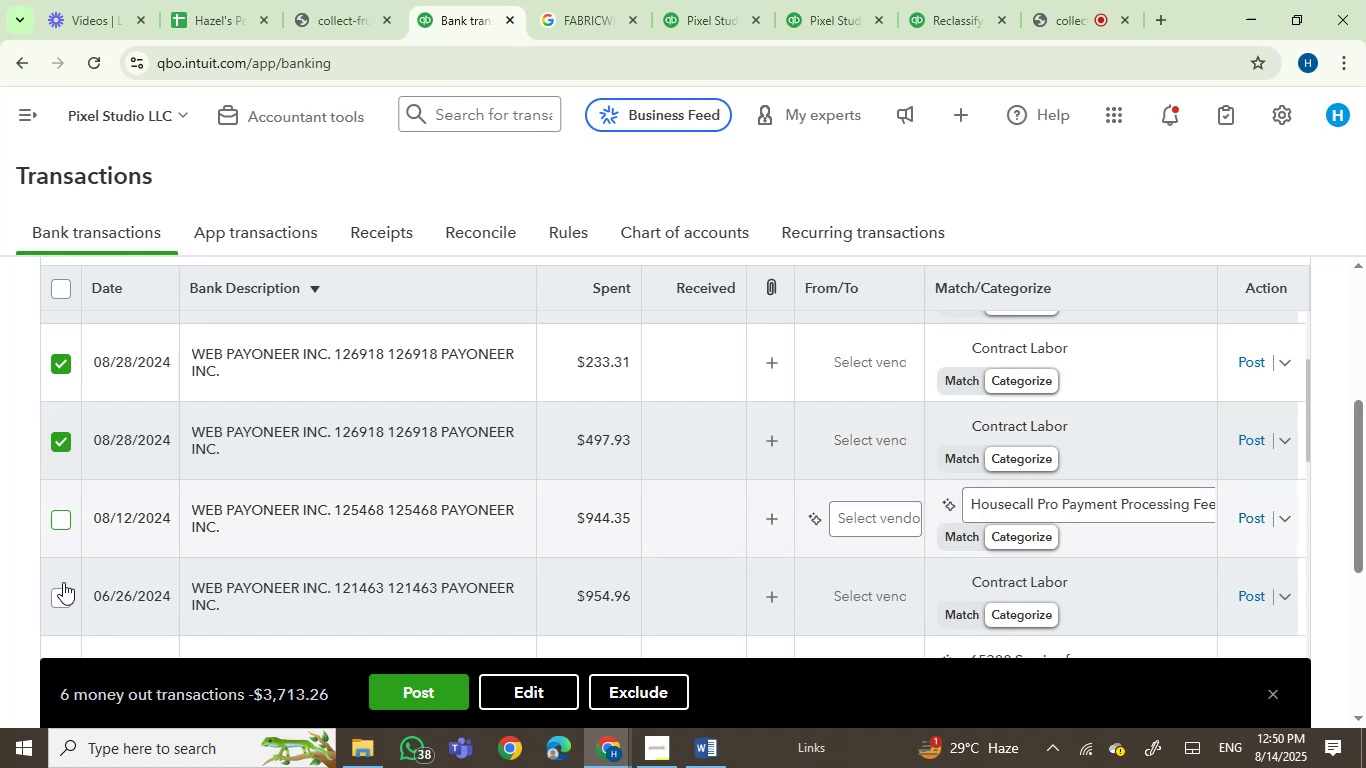 
left_click([63, 597])
 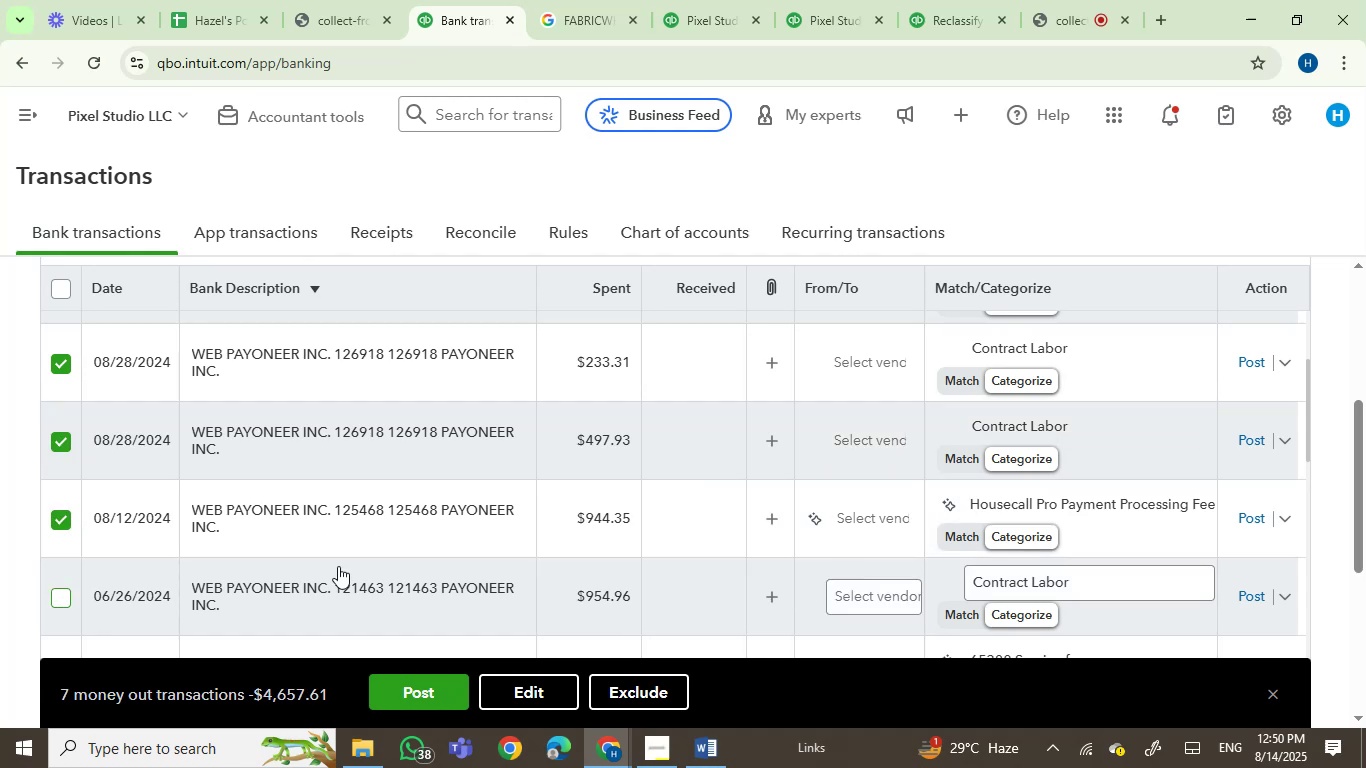 
scroll: coordinate [360, 567], scroll_direction: down, amount: 3.0
 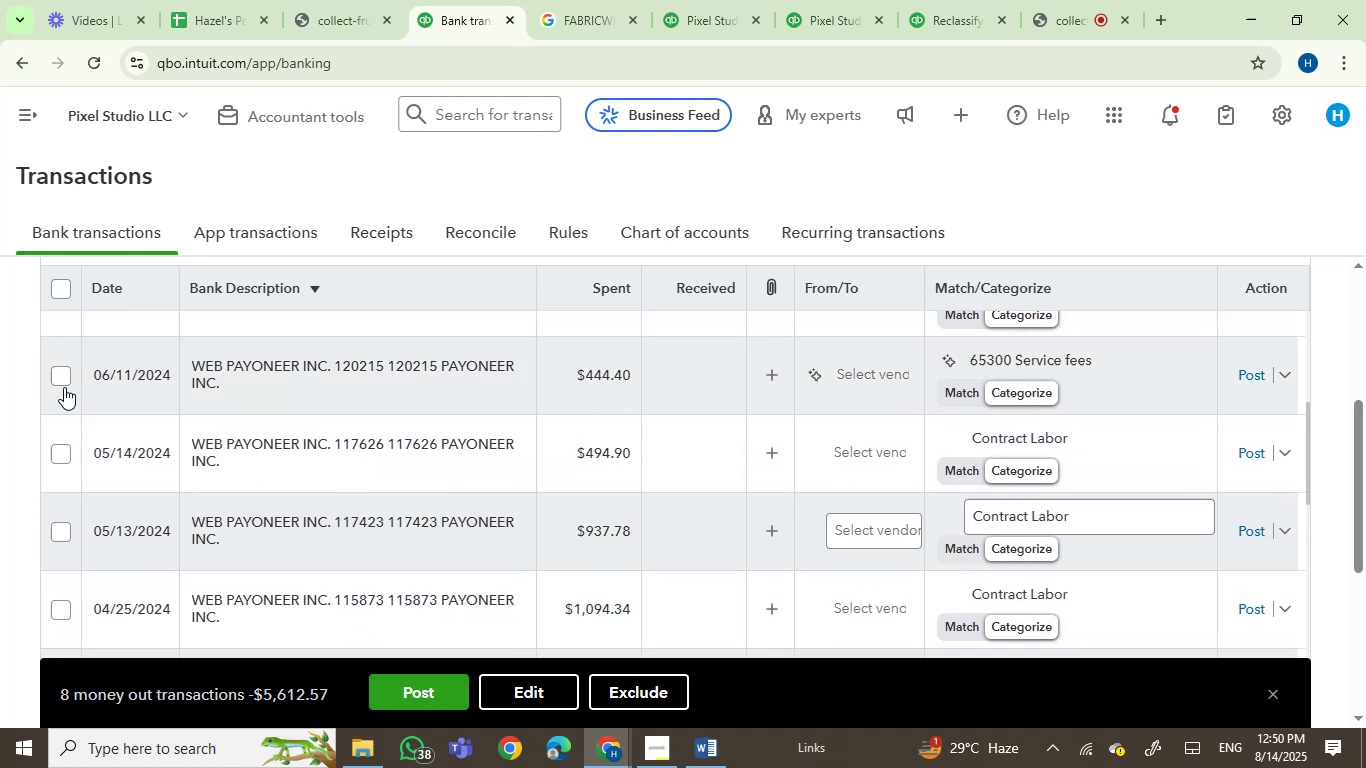 
left_click([64, 377])
 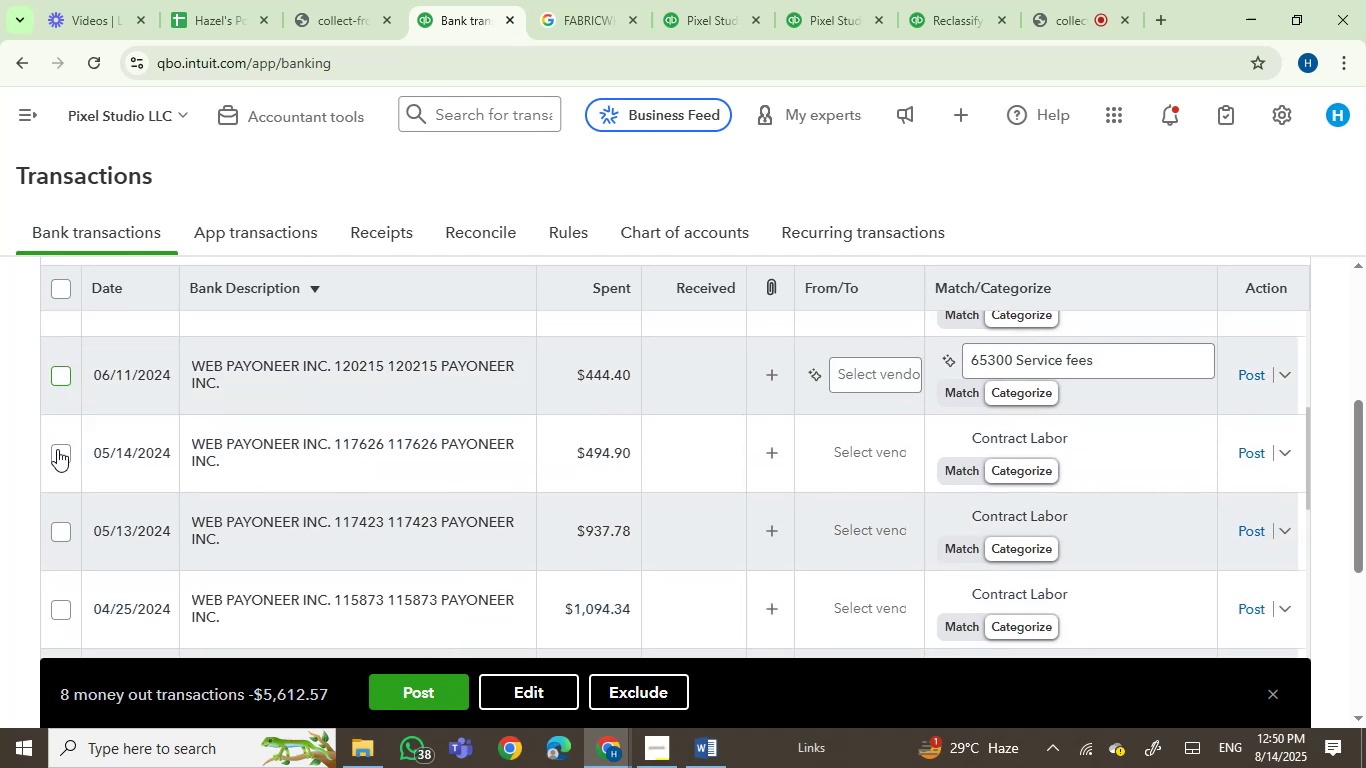 
left_click([57, 453])
 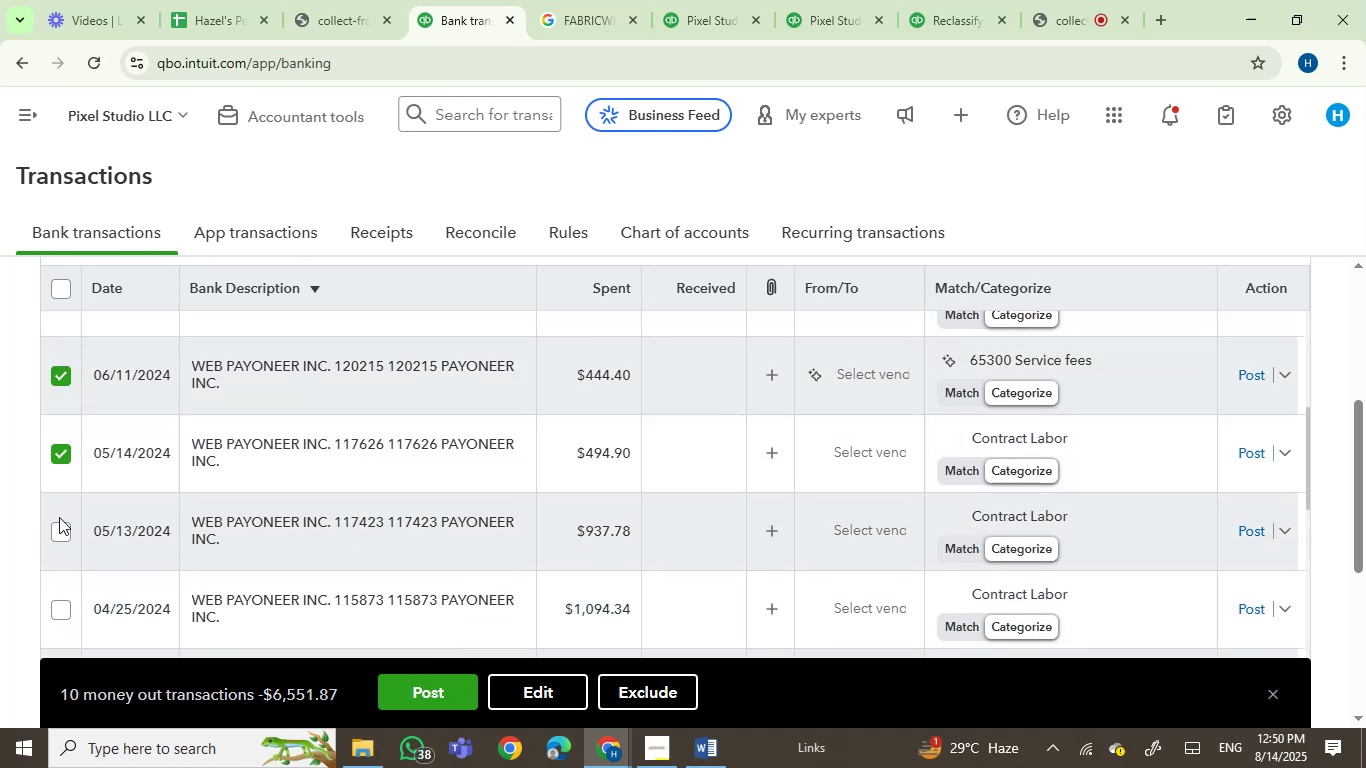 
left_click([59, 523])
 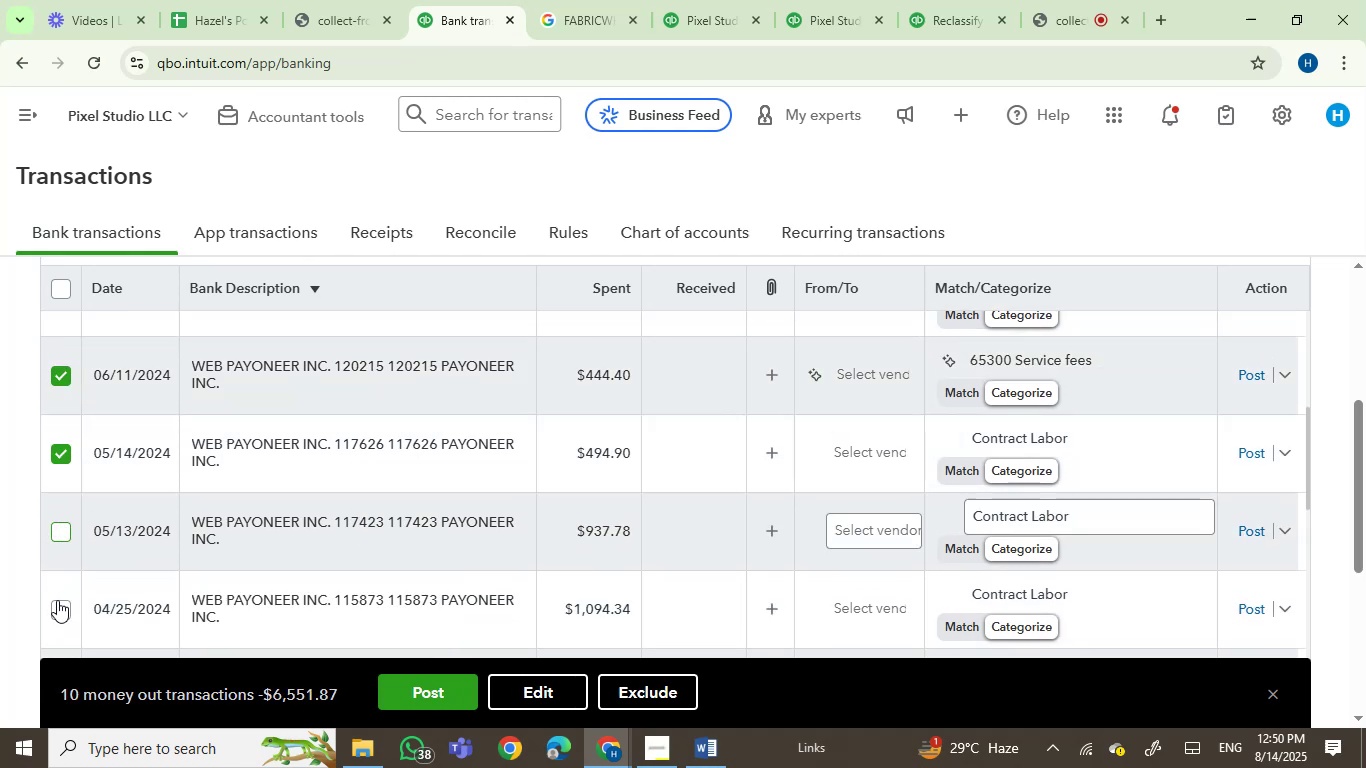 
left_click([55, 608])
 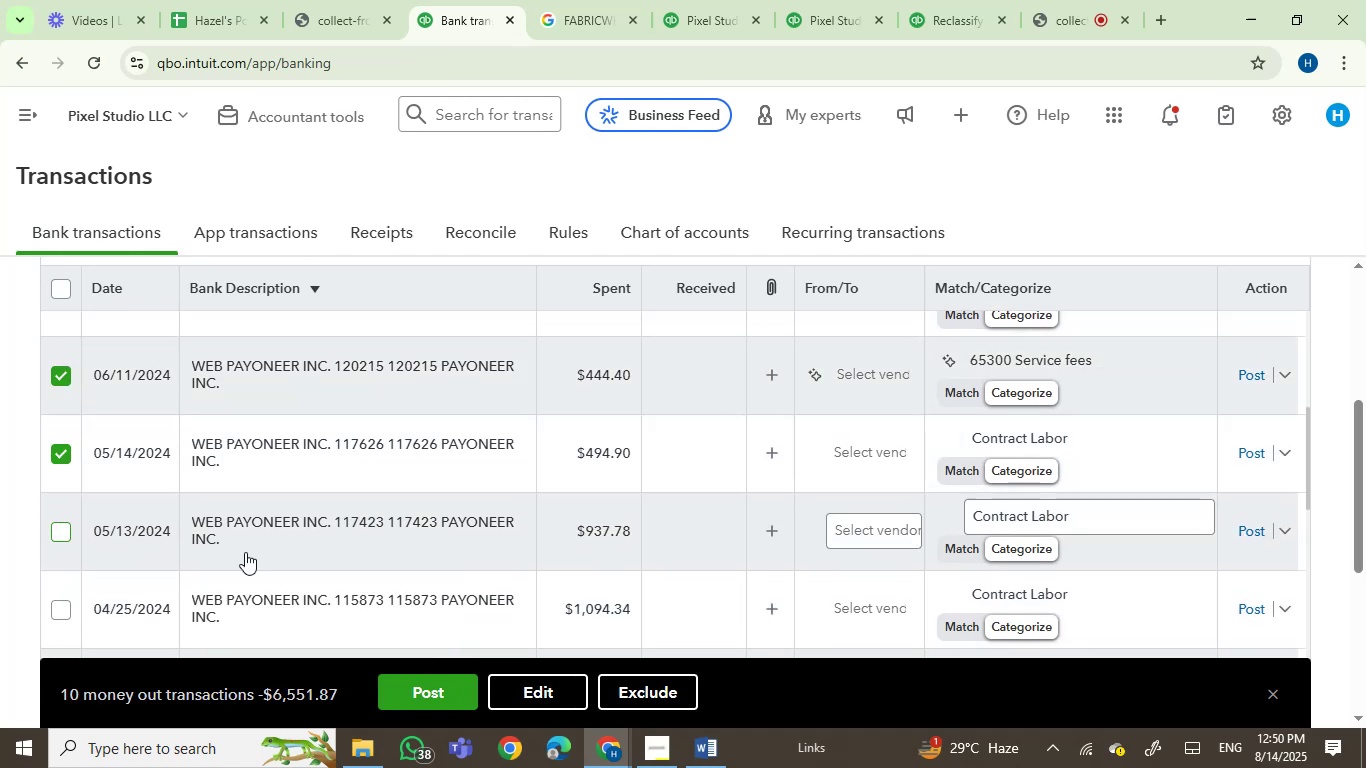 
scroll: coordinate [267, 549], scroll_direction: down, amount: 2.0
 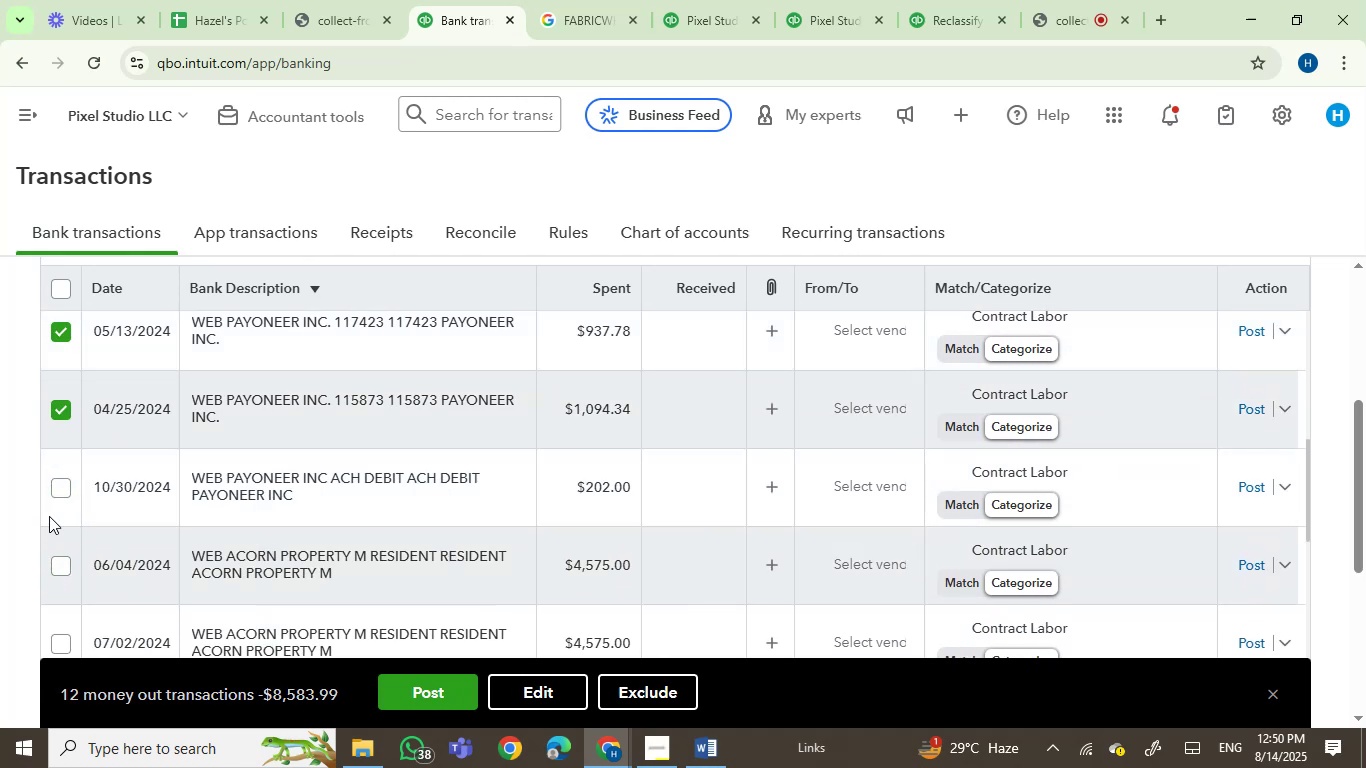 
left_click([58, 489])
 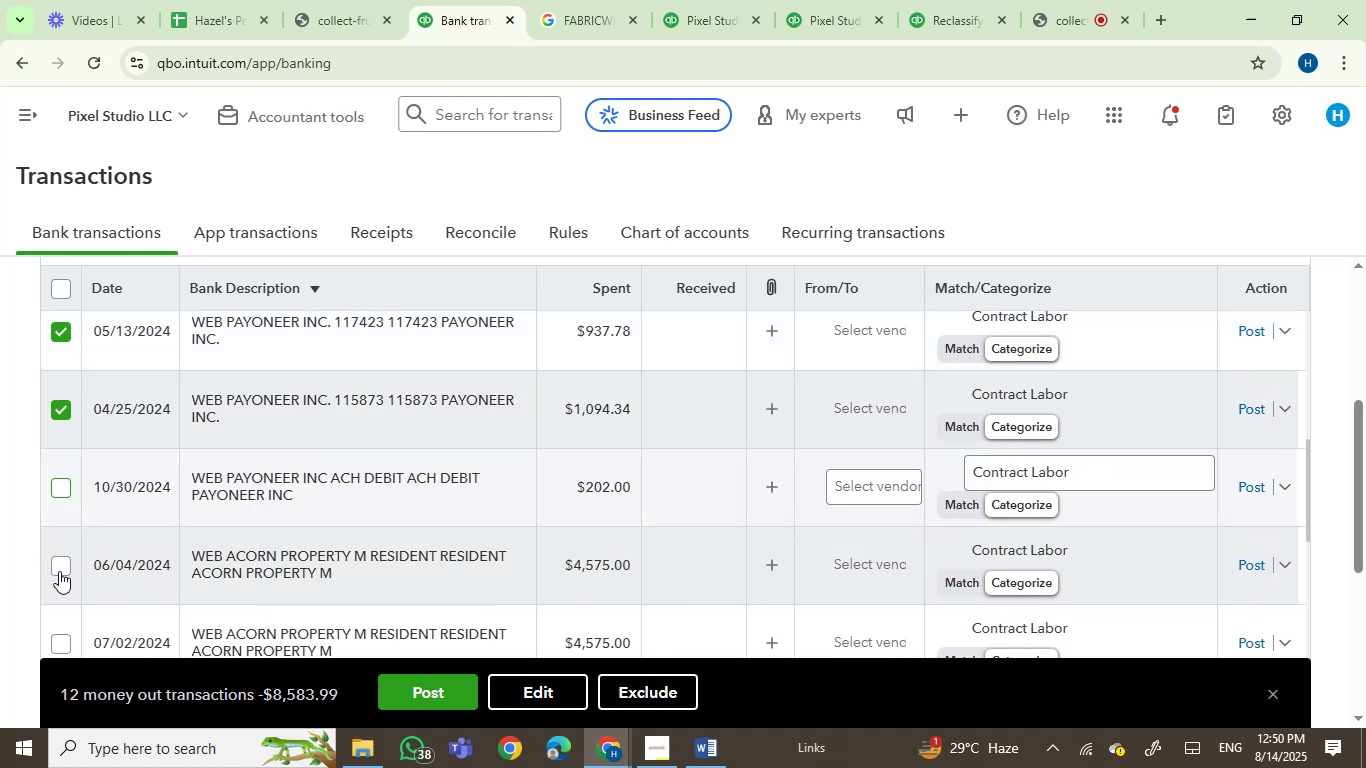 
left_click([62, 566])
 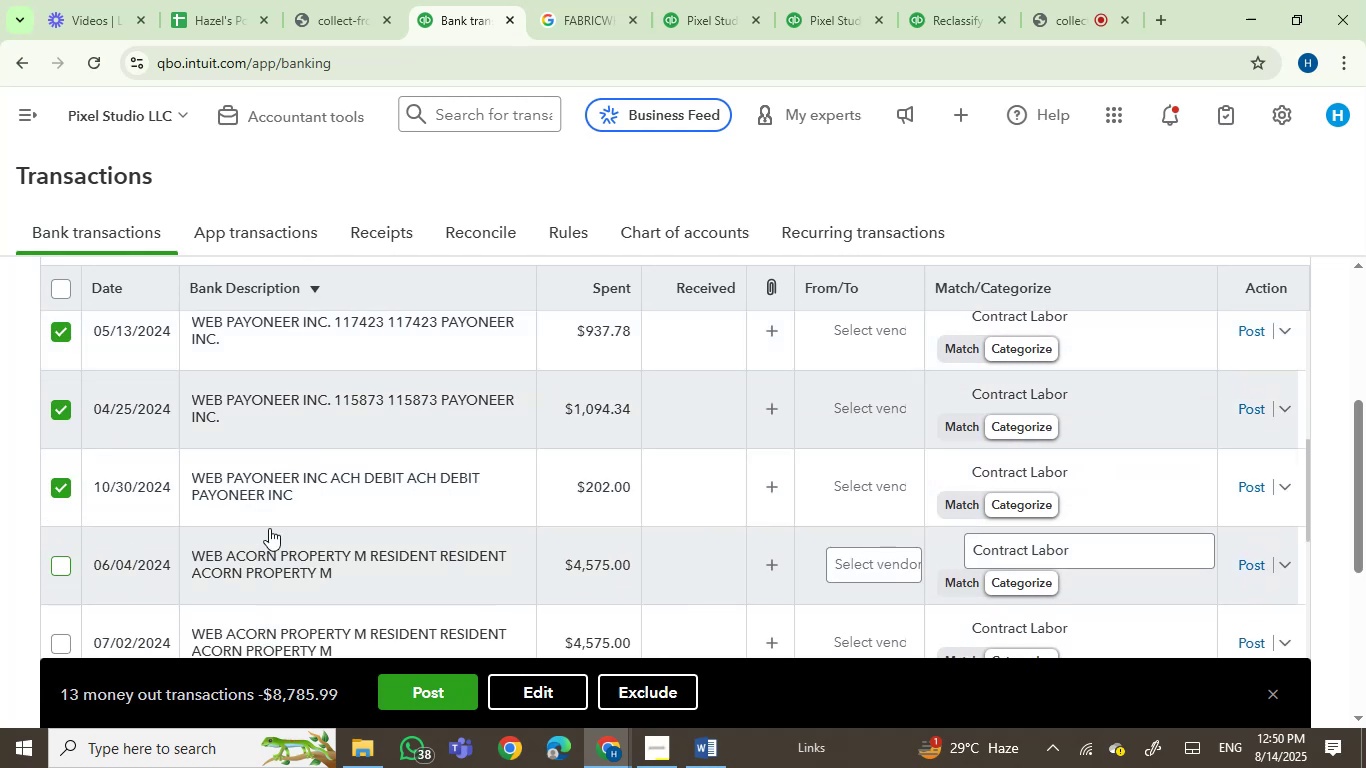 
scroll: coordinate [397, 536], scroll_direction: down, amount: 1.0
 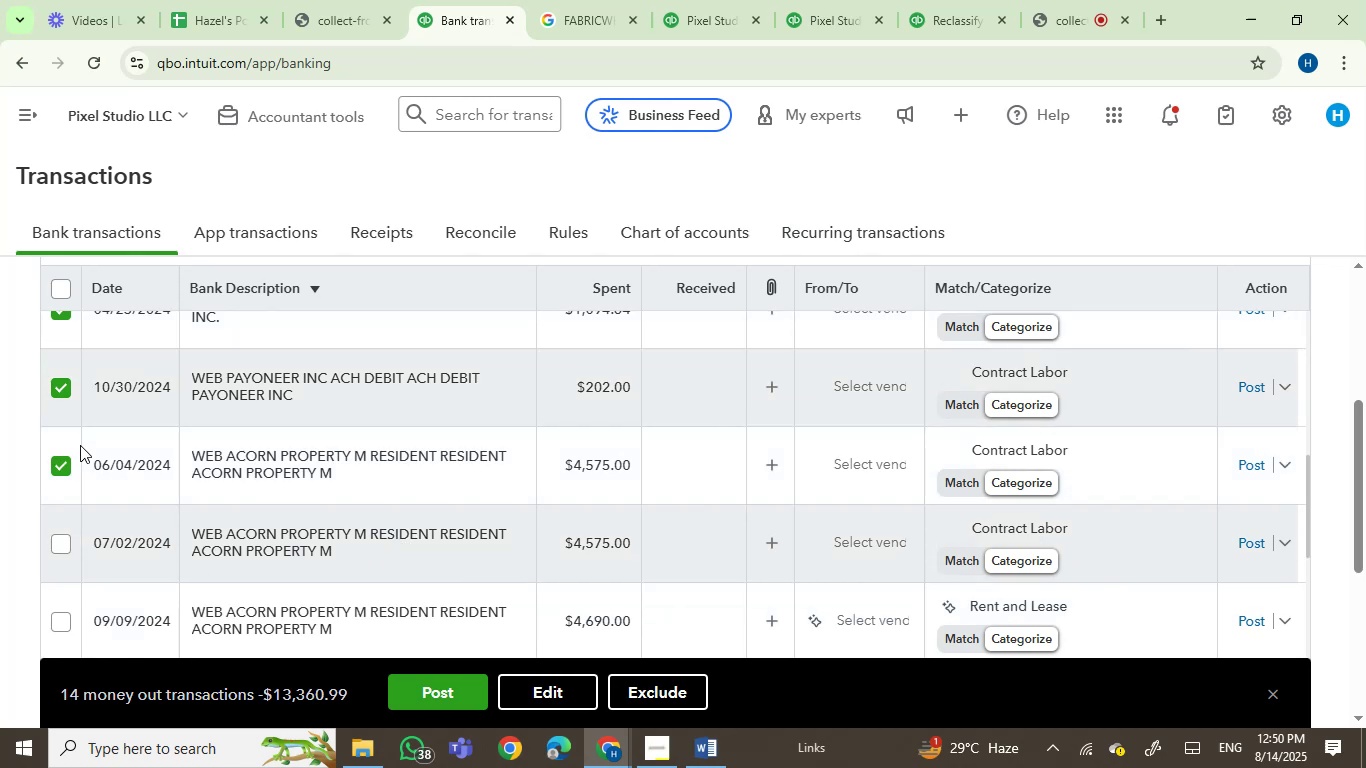 
left_click([64, 461])
 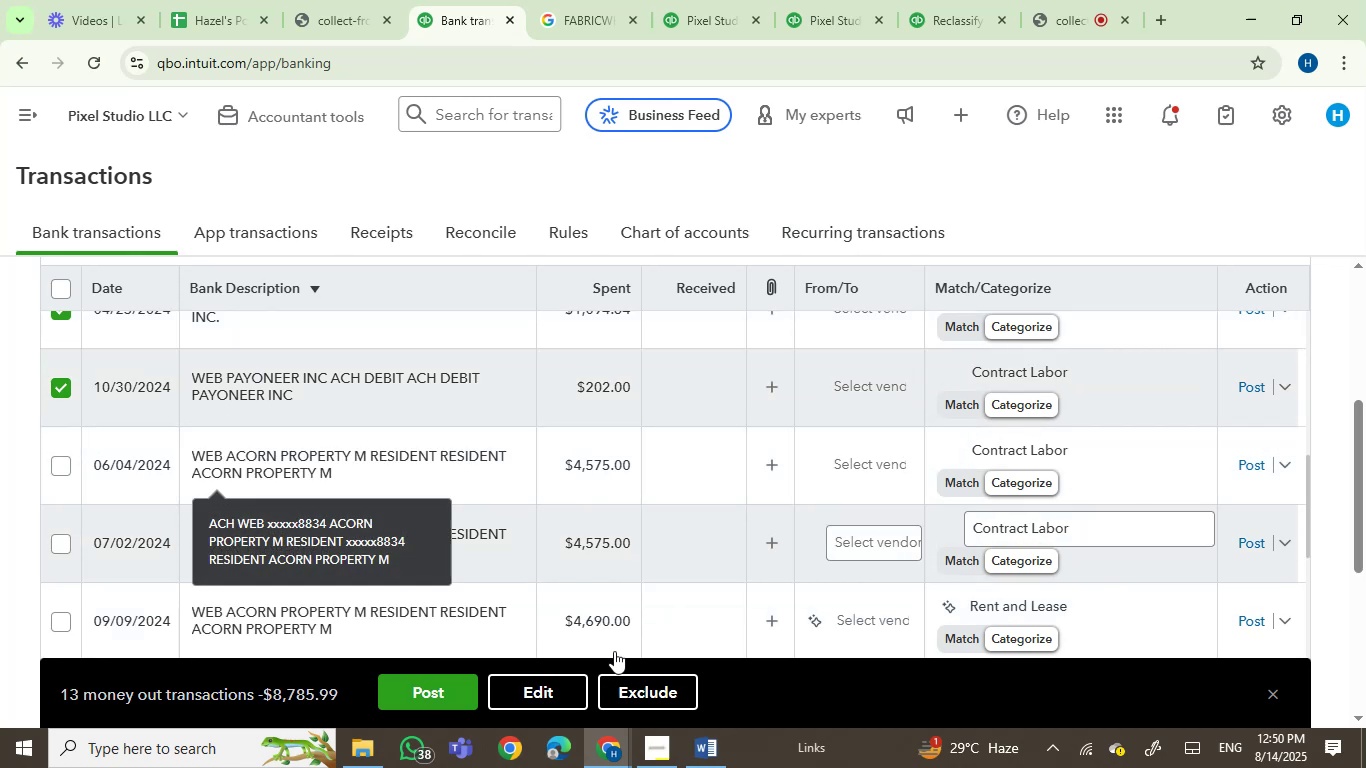 
left_click([555, 691])
 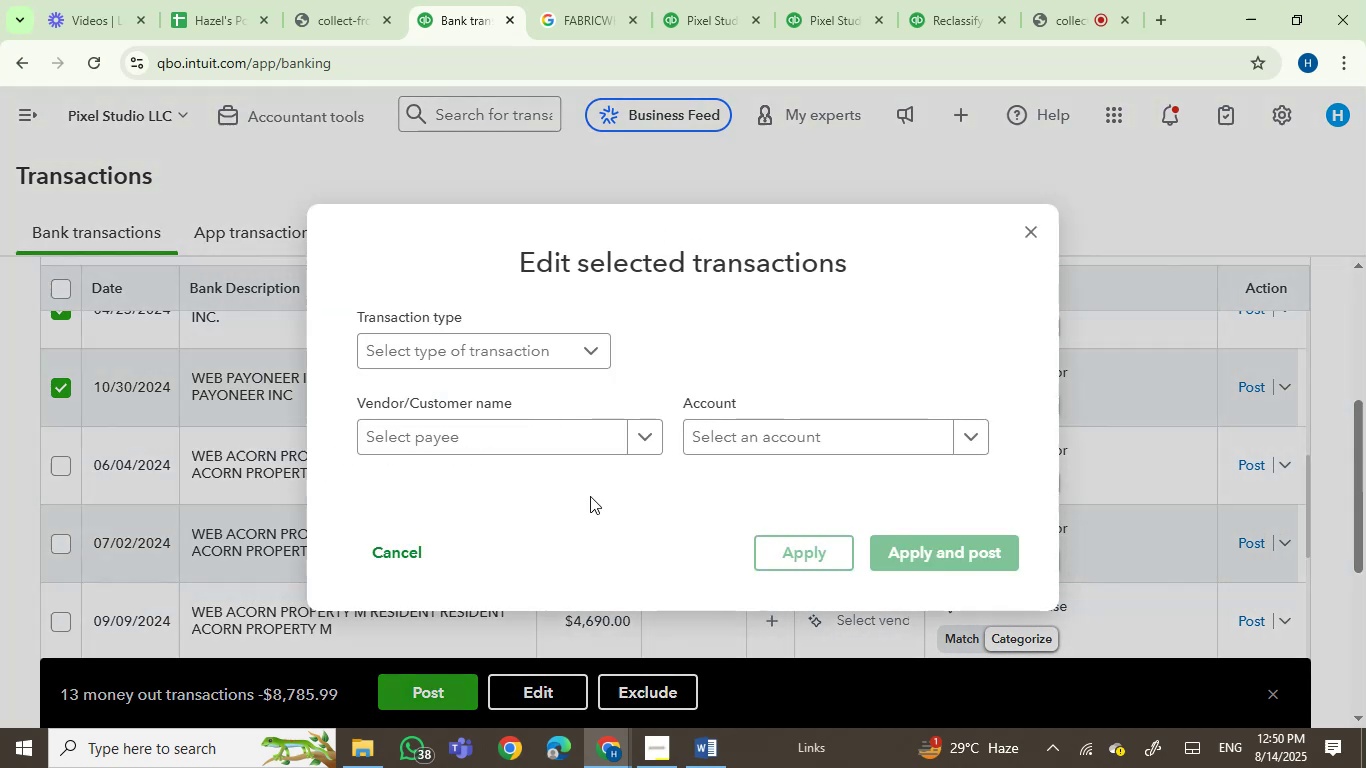 
left_click([512, 427])
 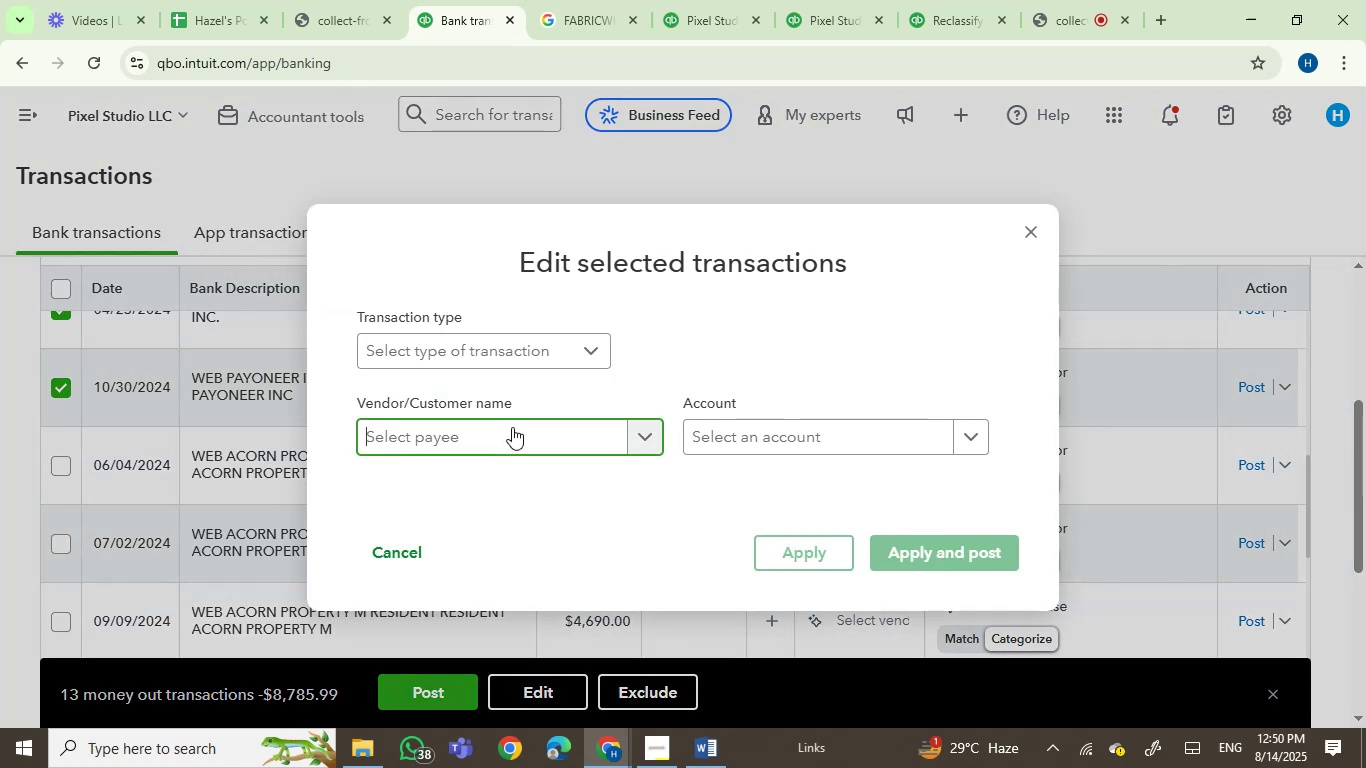 
type(payo)
 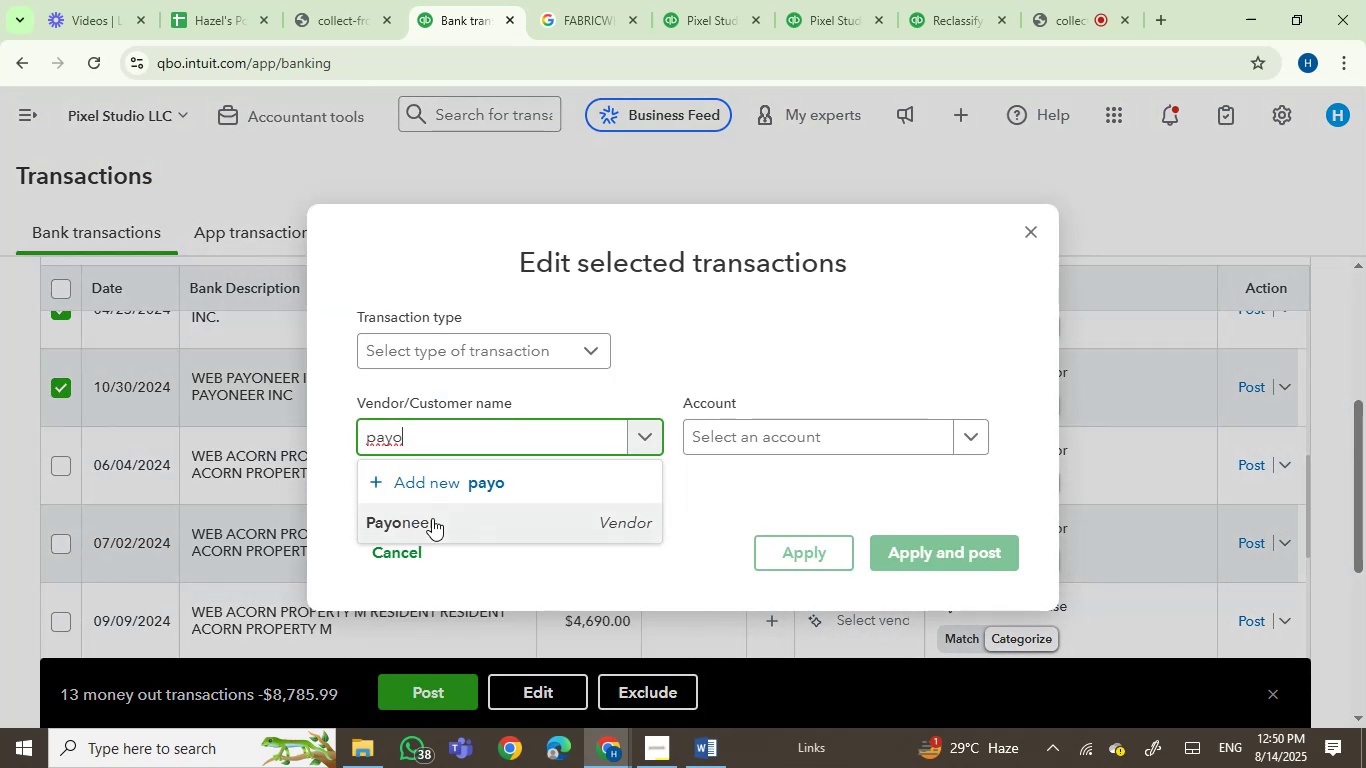 
double_click([828, 436])
 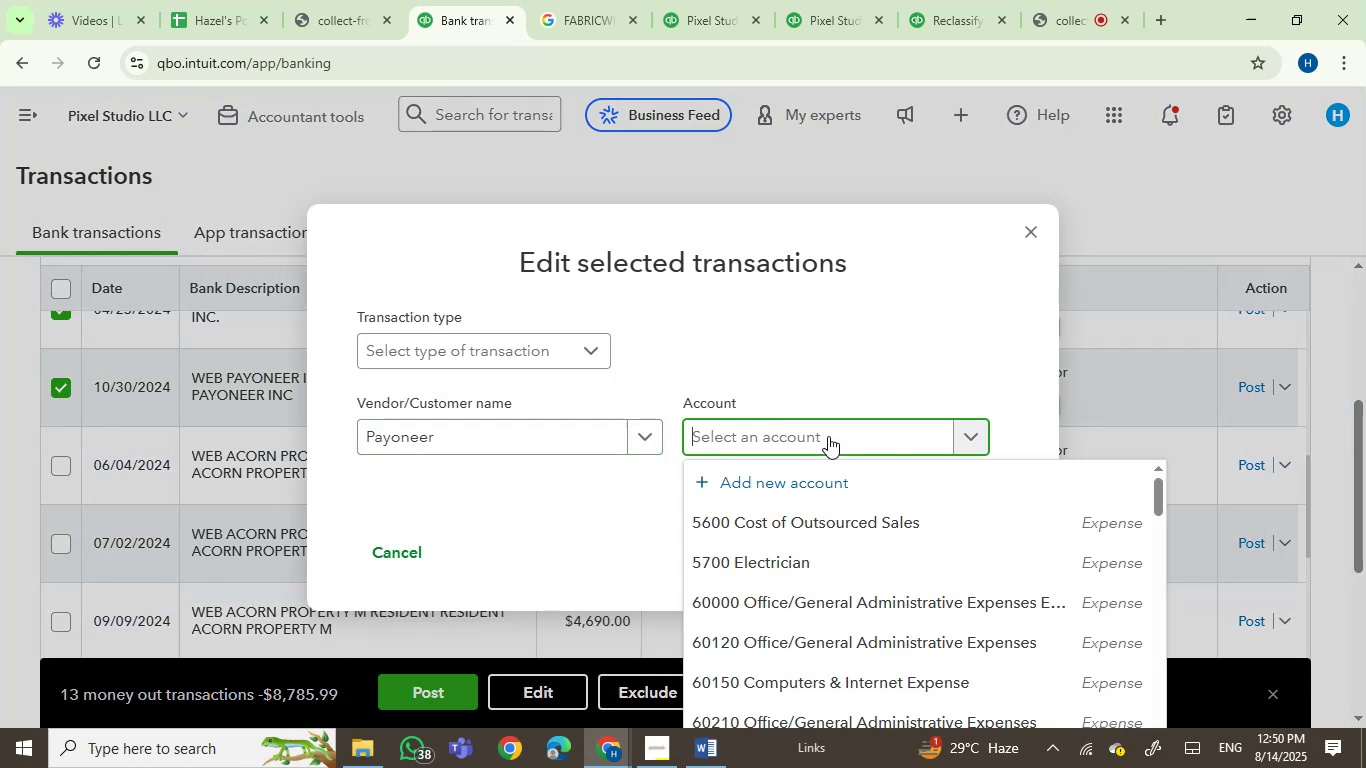 
type(su)
key(Backspace)
key(Backspace)
type(contr)
 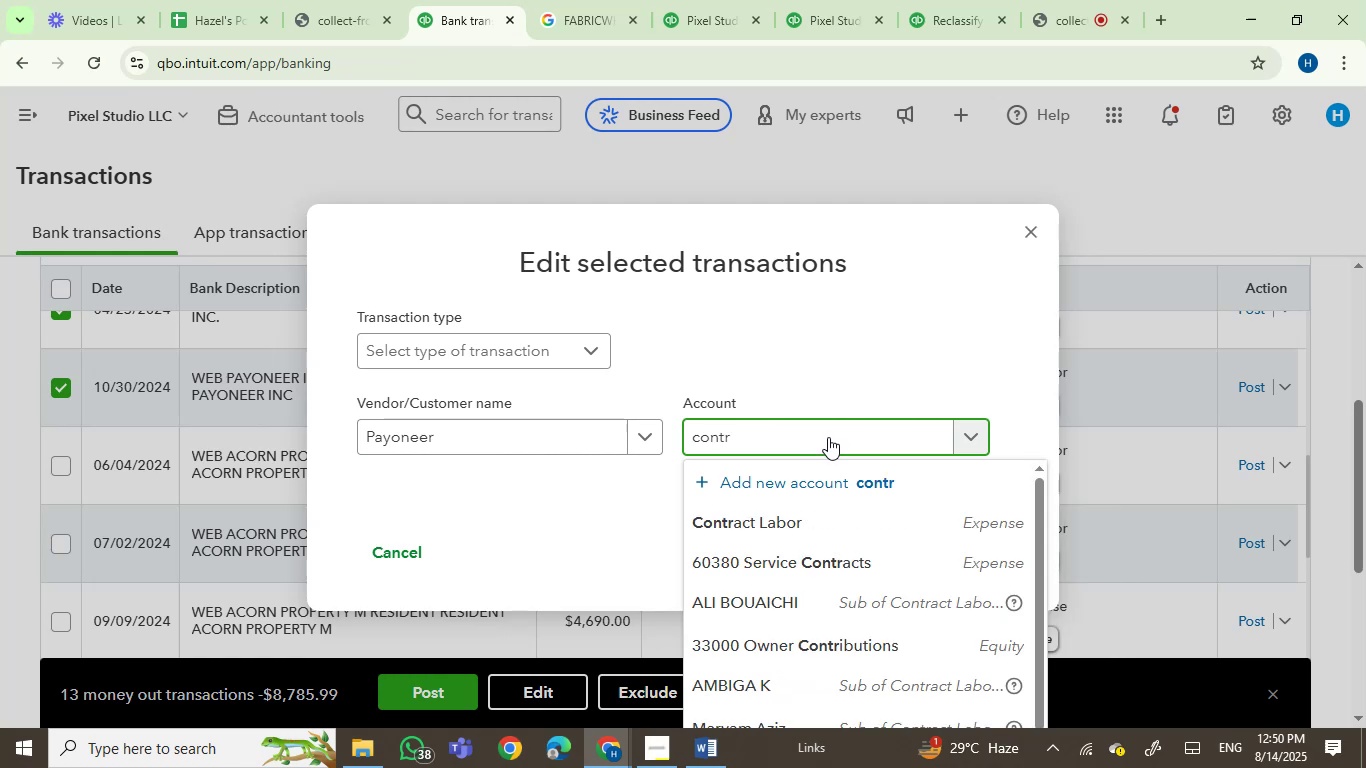 
left_click([804, 523])
 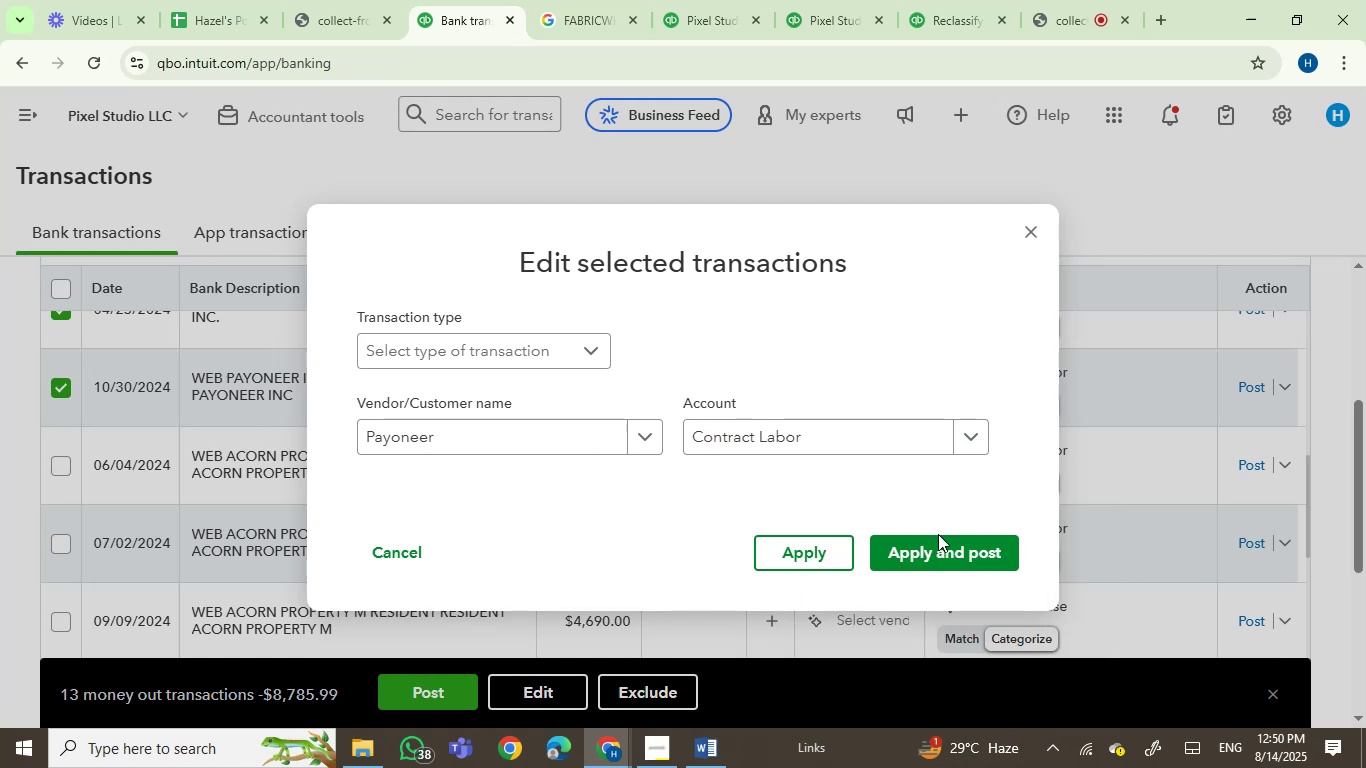 
left_click([934, 556])
 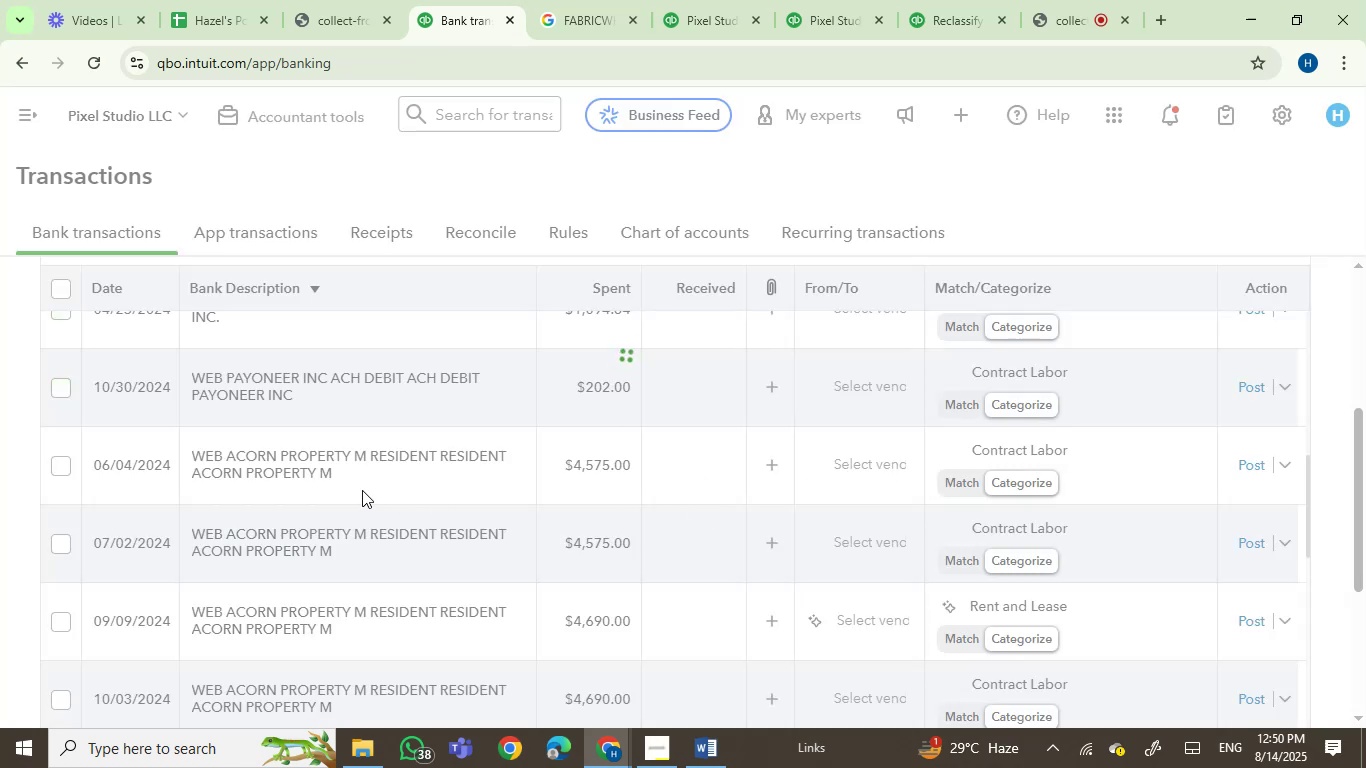 
wait(7.93)
 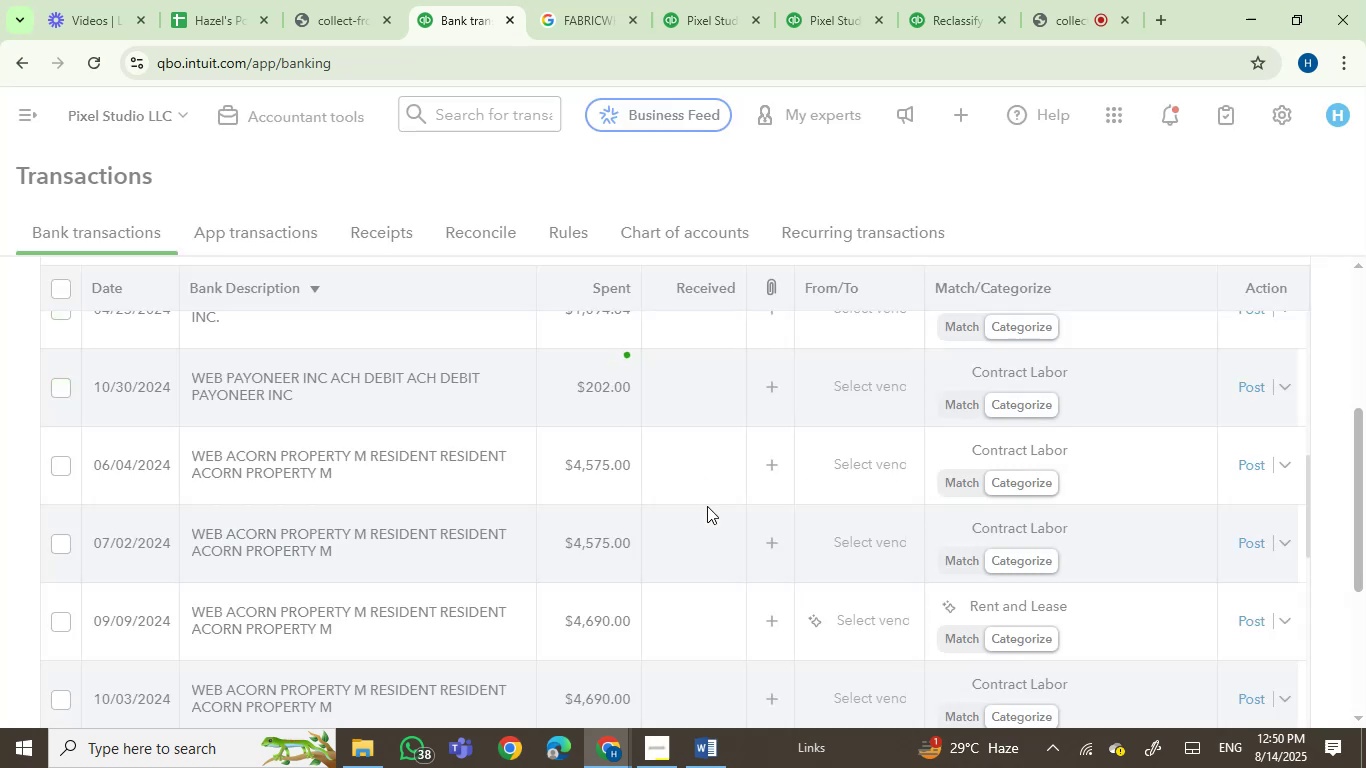 
scroll: coordinate [1365, 381], scroll_direction: up, amount: 9.0
 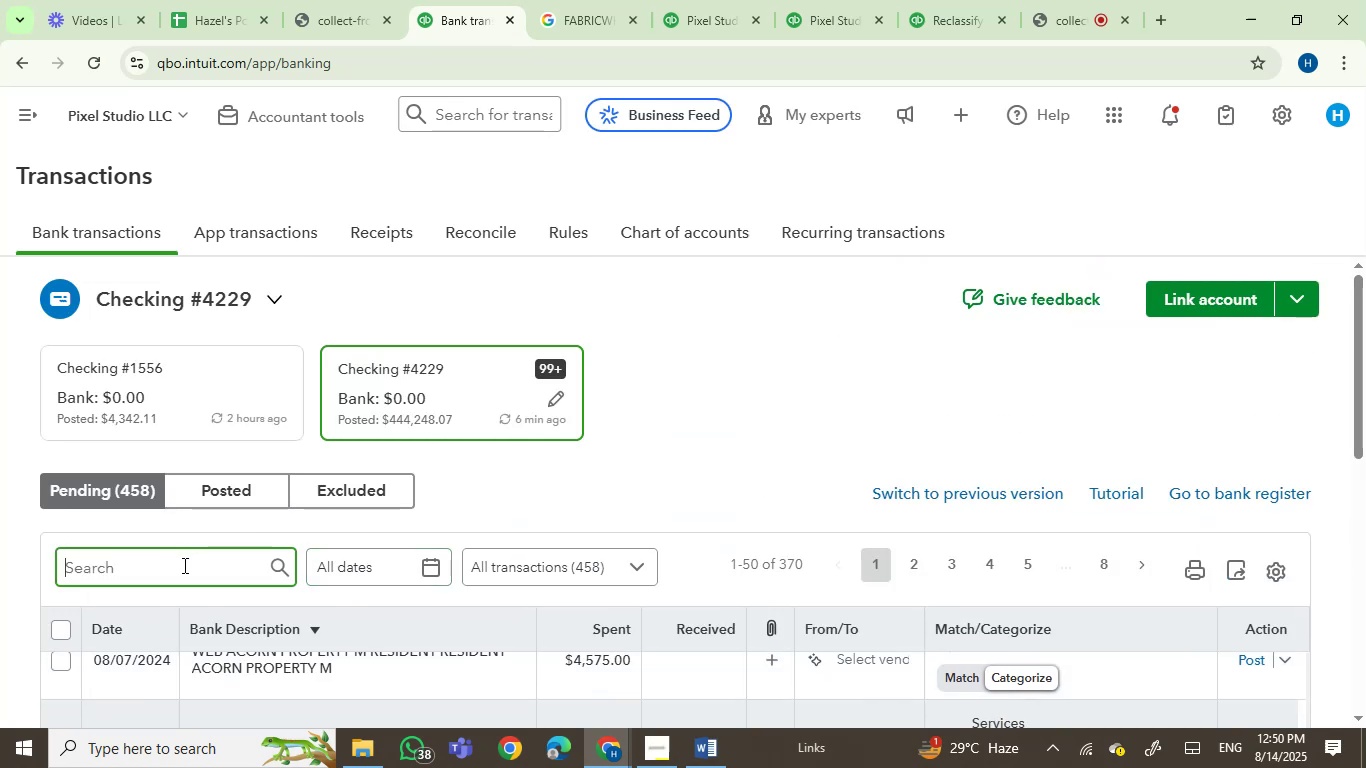 
type(usps)
 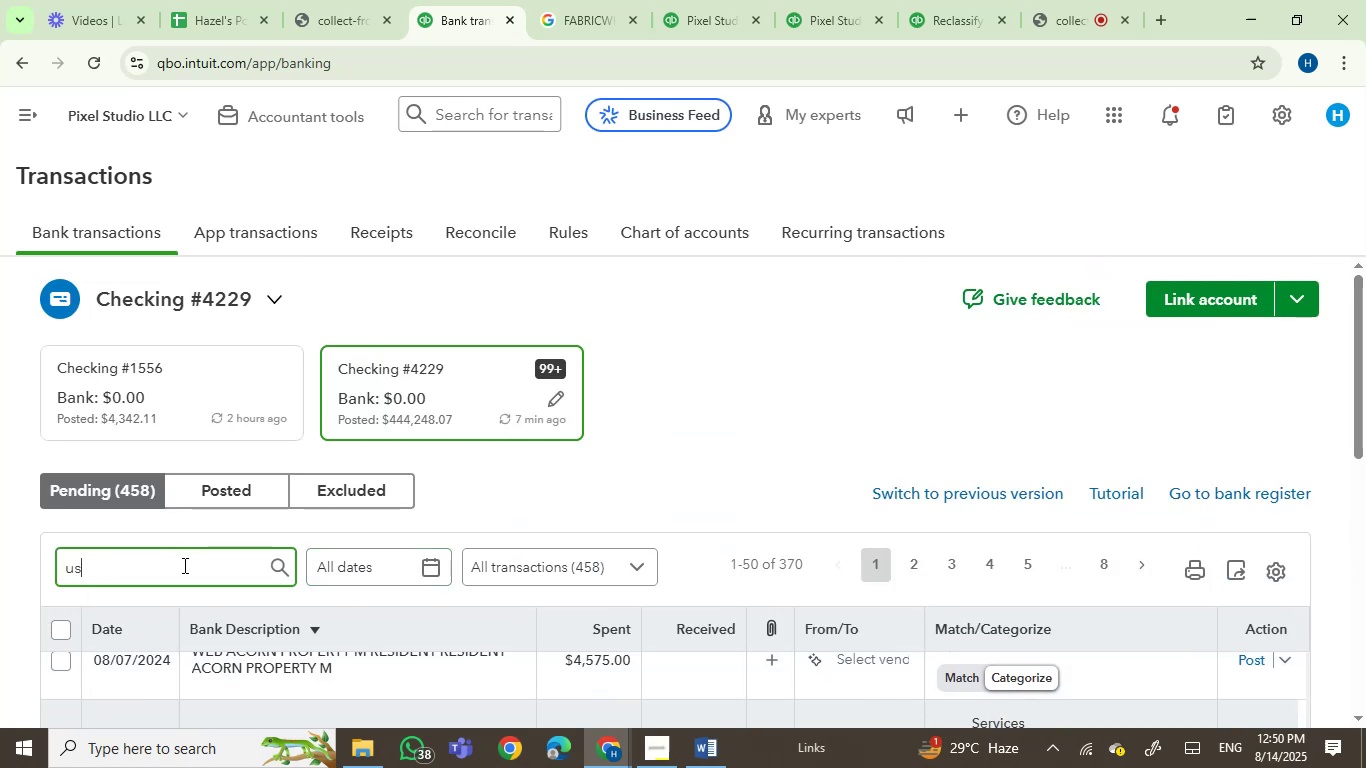 
key(Enter)
 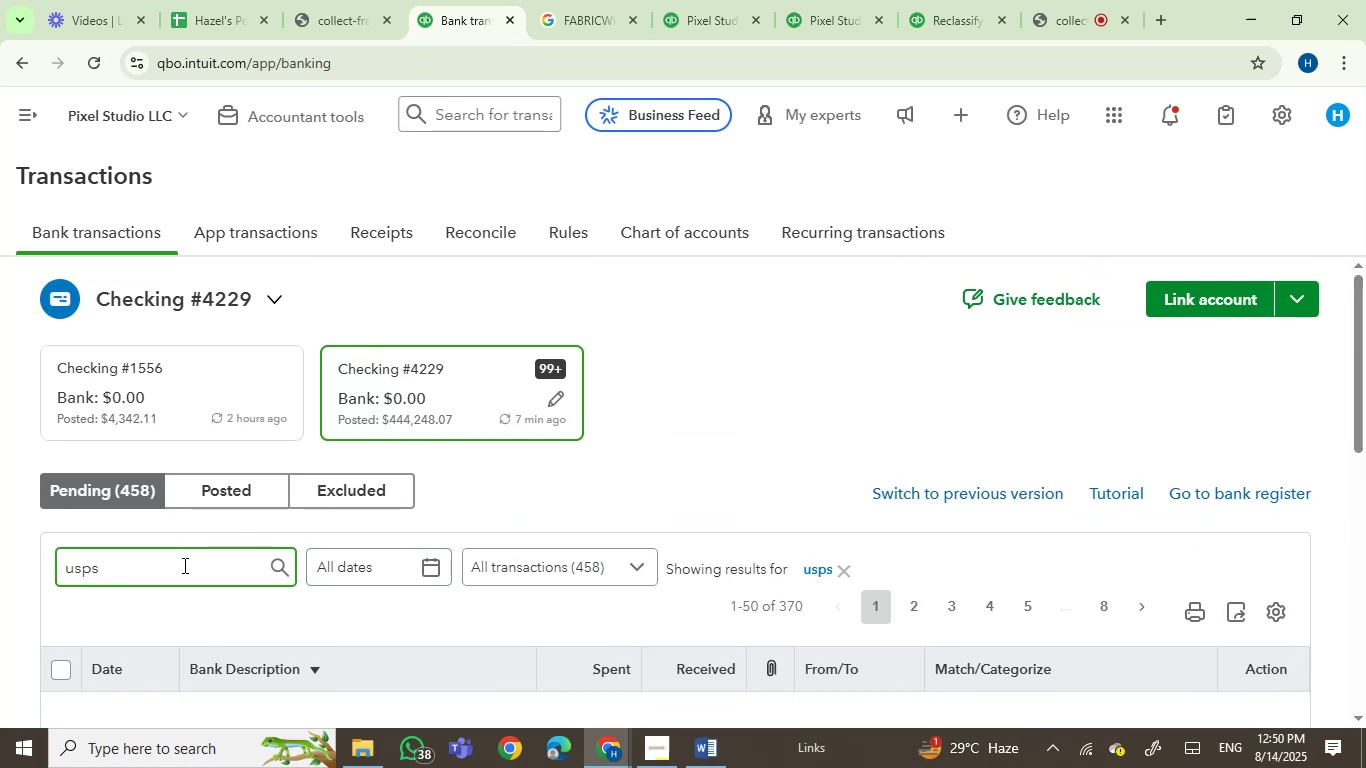 
scroll: coordinate [878, 521], scroll_direction: down, amount: 4.0
 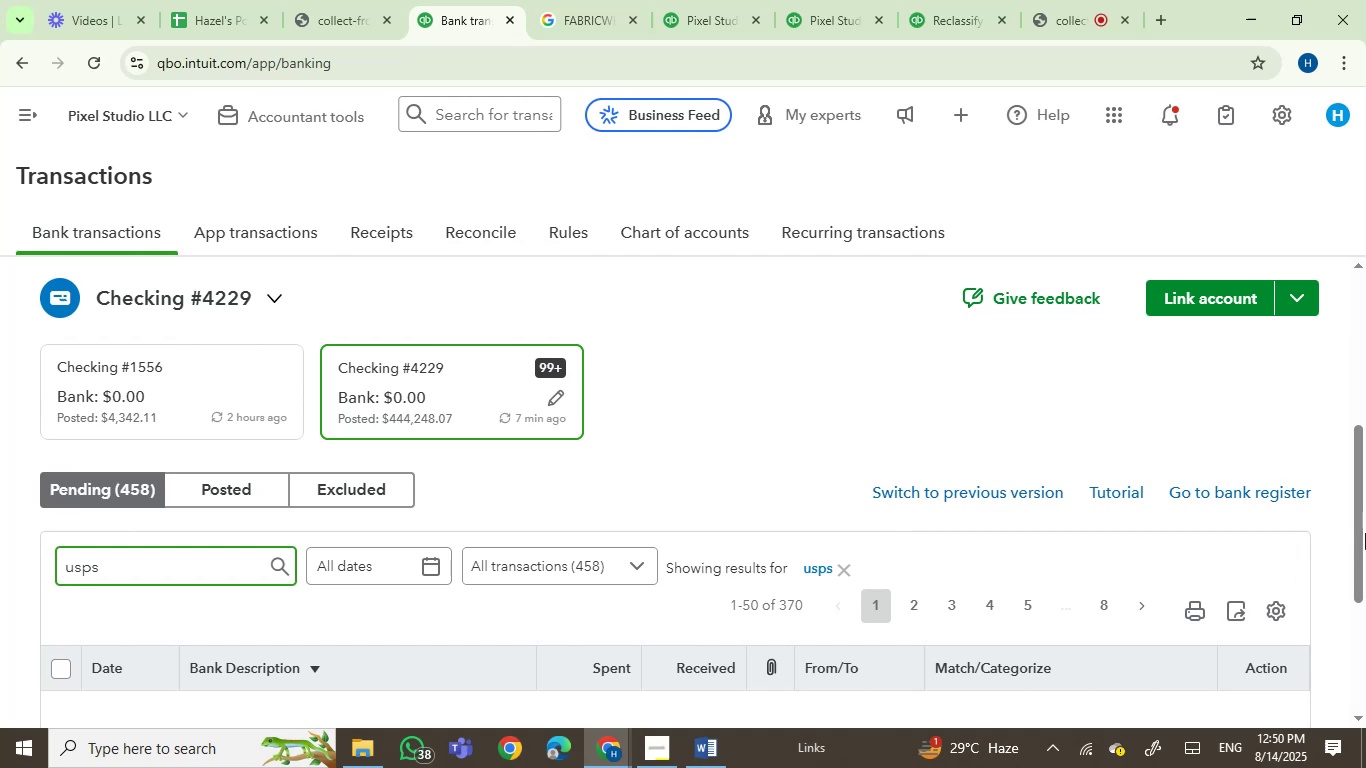 
left_click_drag(start_coordinate=[1363, 523], to_coordinate=[1365, 487])
 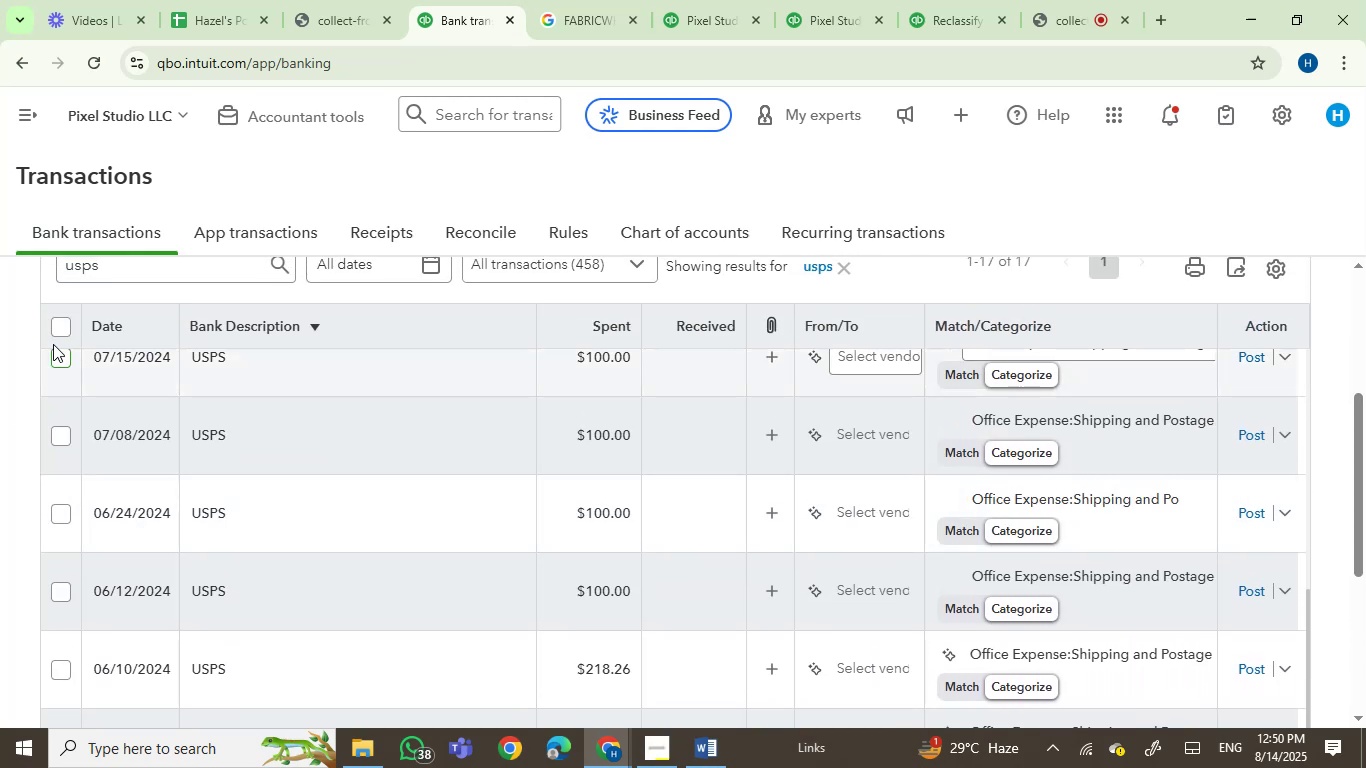 
left_click([60, 323])
 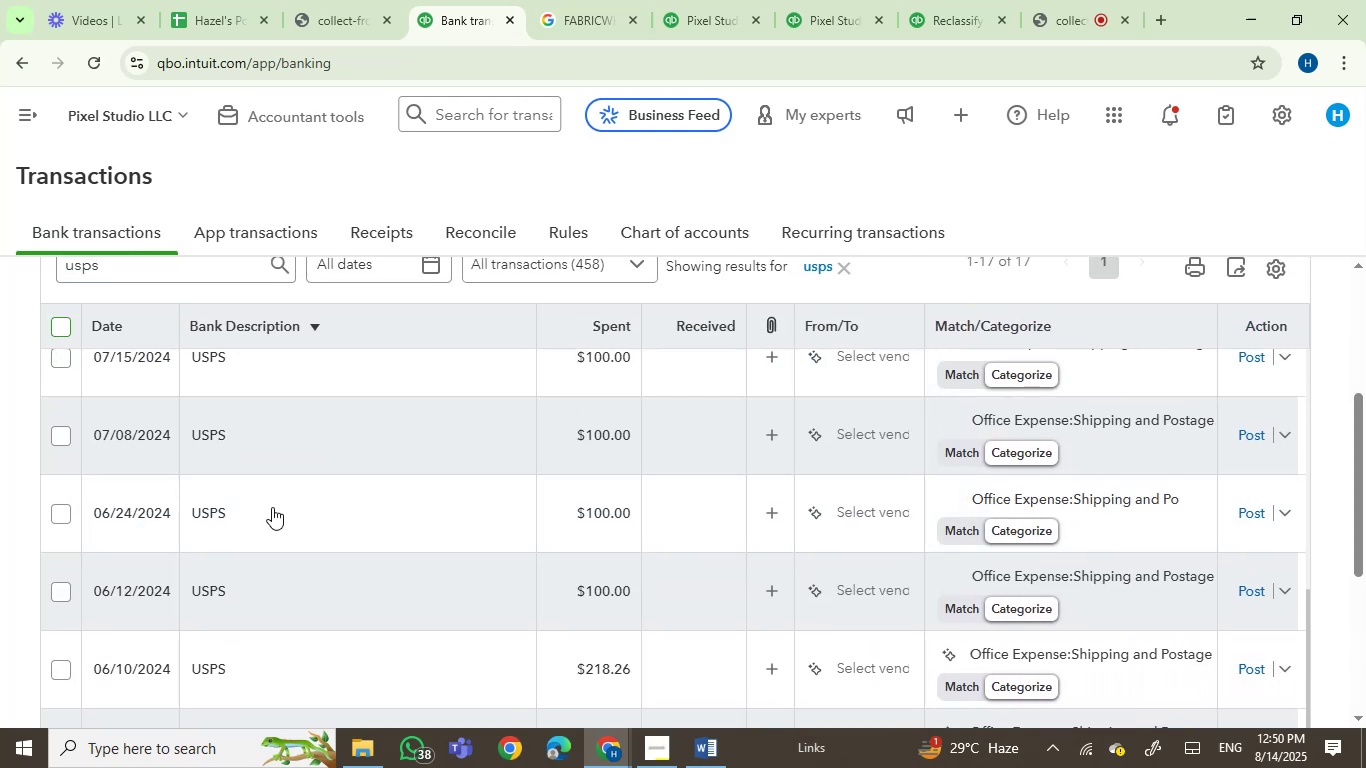 
scroll: coordinate [389, 488], scroll_direction: up, amount: 11.0
 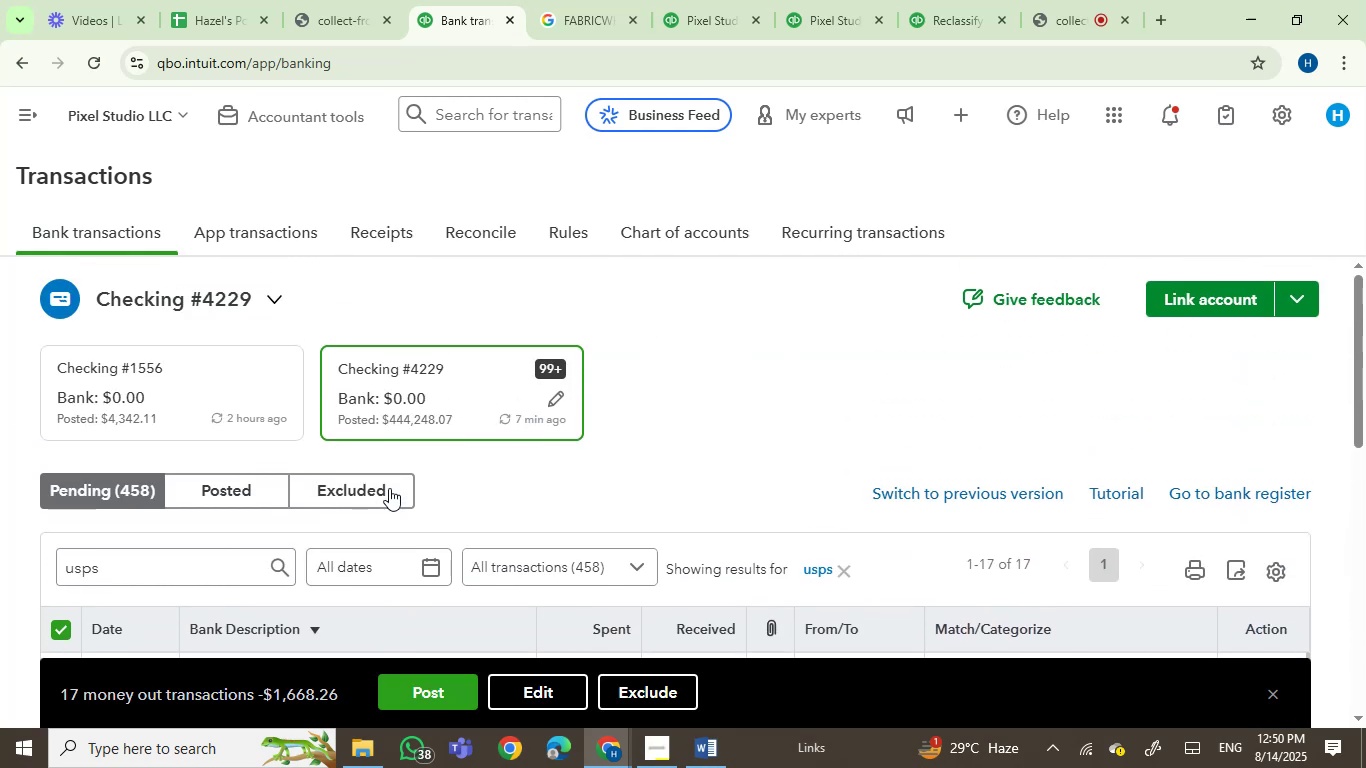 
scroll: coordinate [665, 533], scroll_direction: down, amount: 35.0
 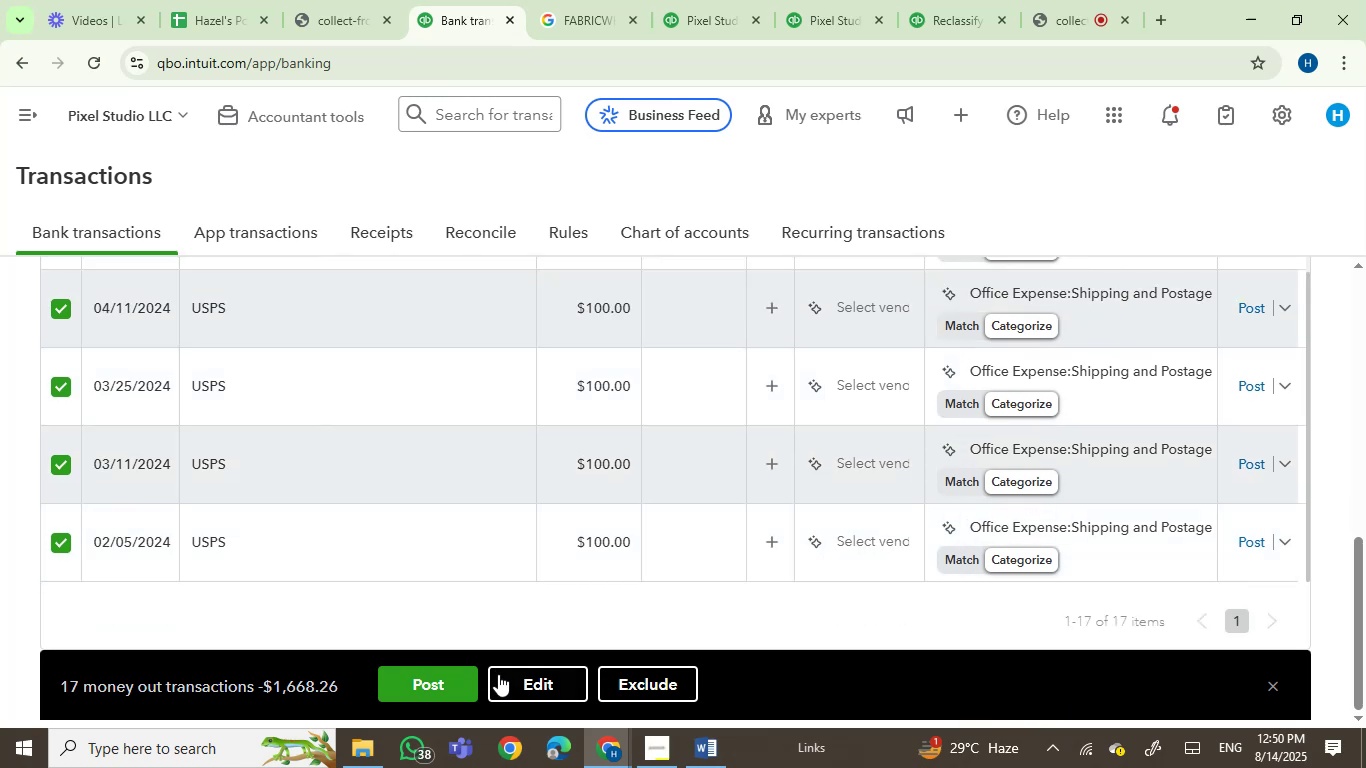 
left_click([521, 677])
 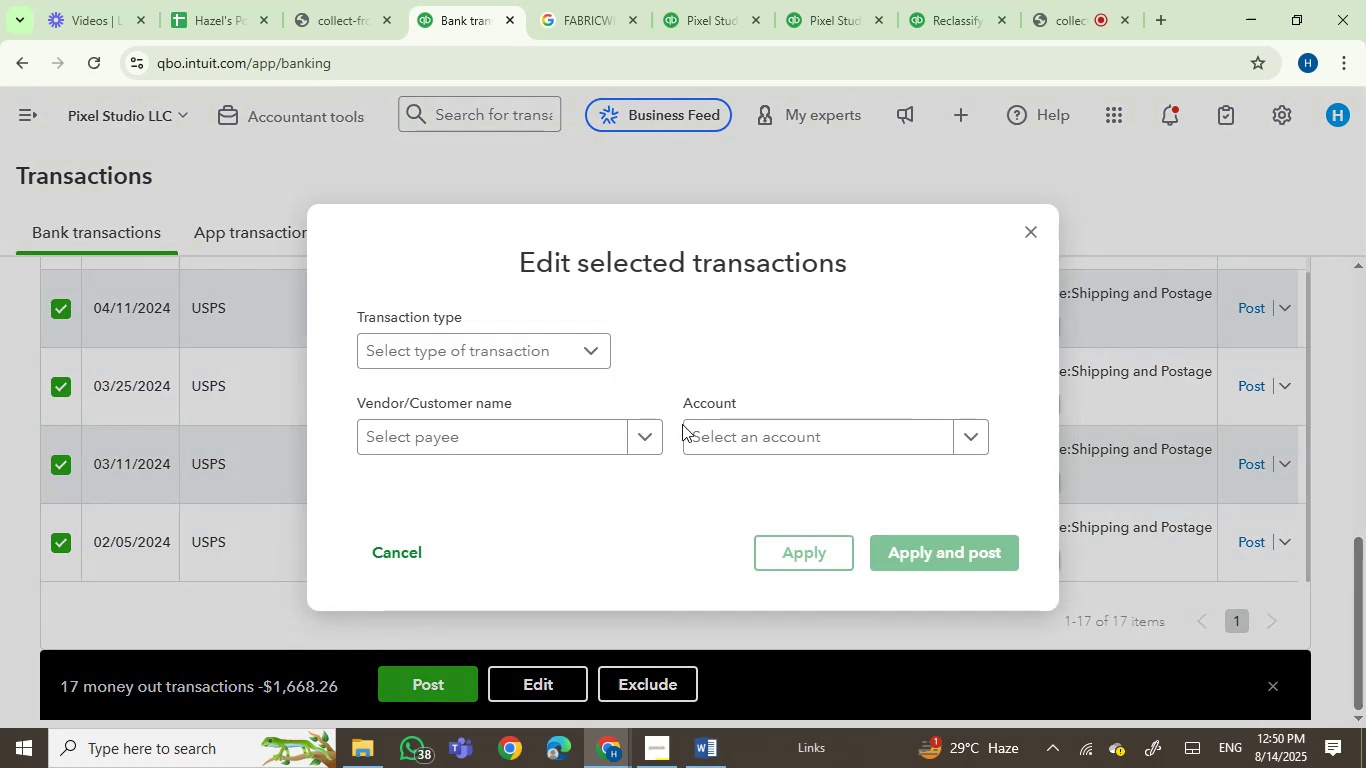 
left_click([579, 442])
 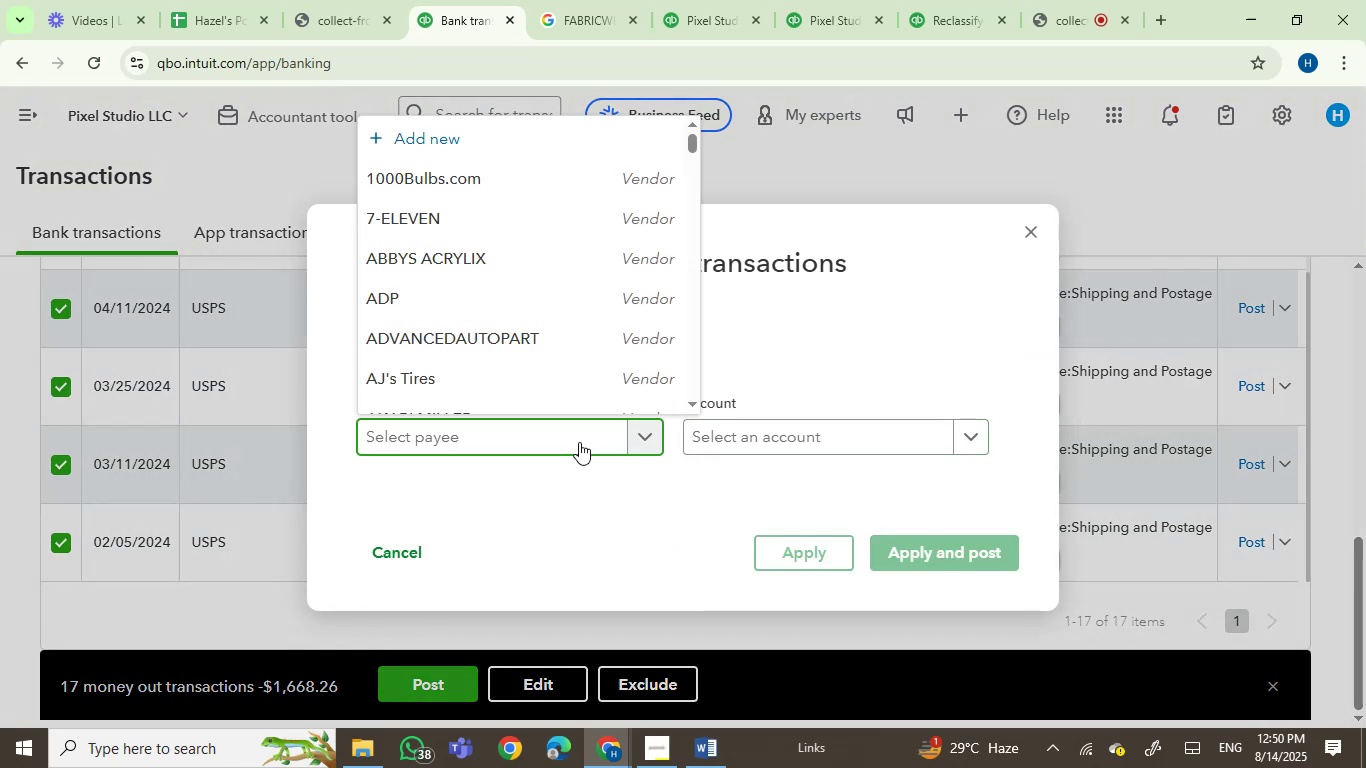 
type(usp)
 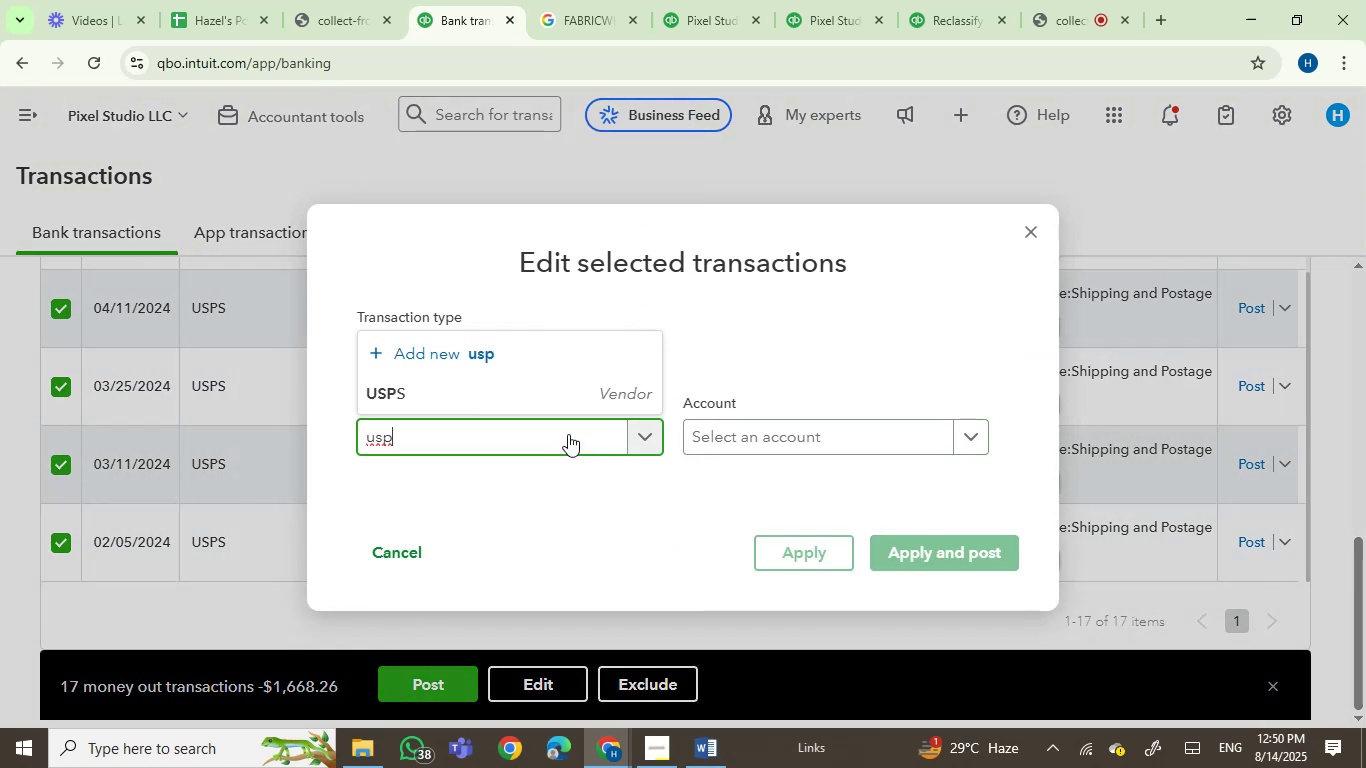 
left_click([524, 394])
 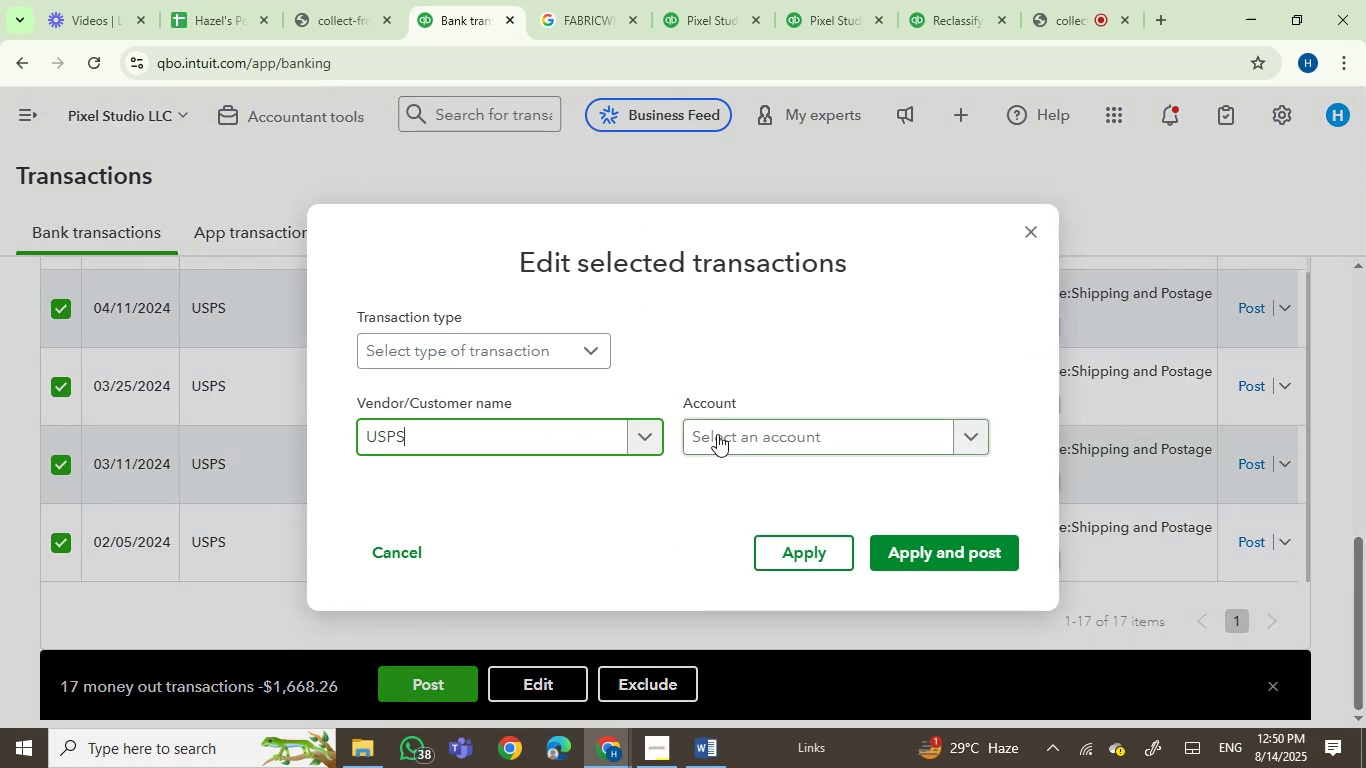 
left_click([736, 440])
 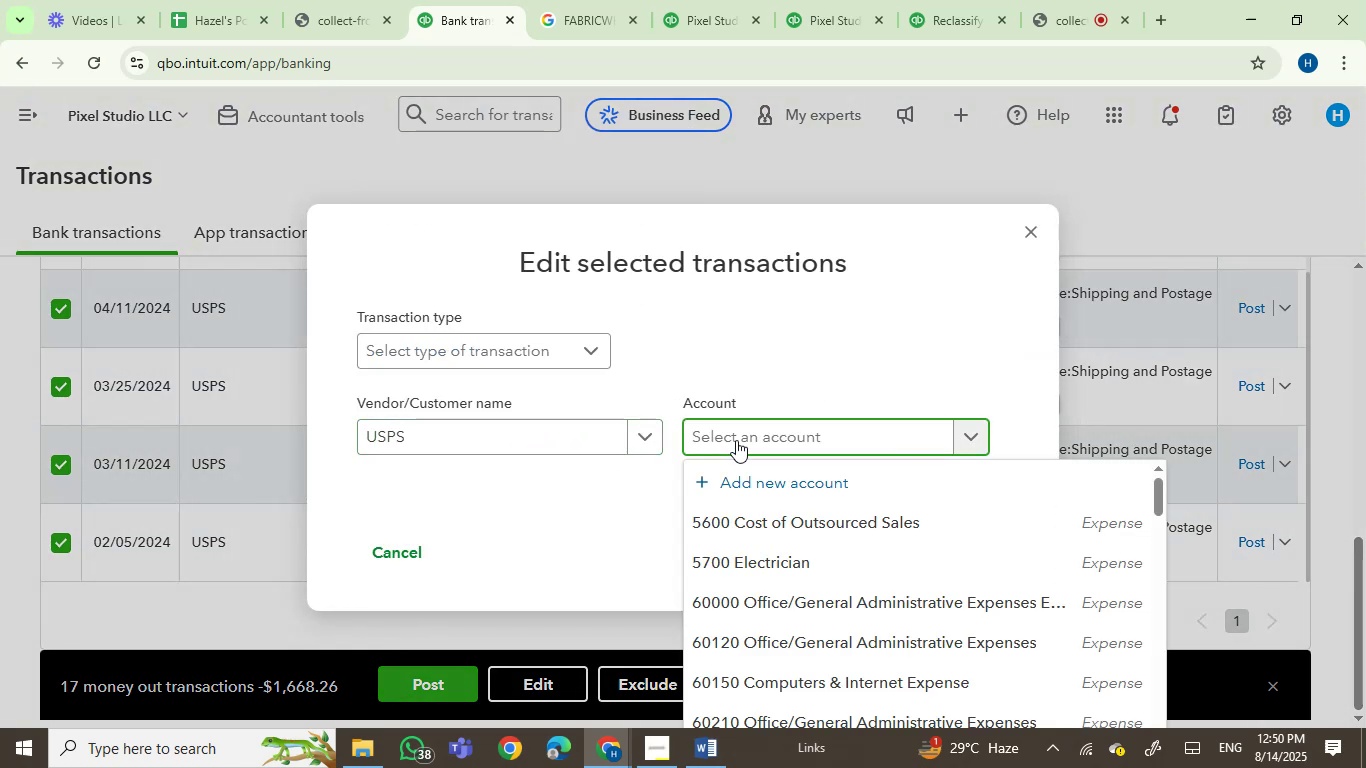 
type(shipp)
 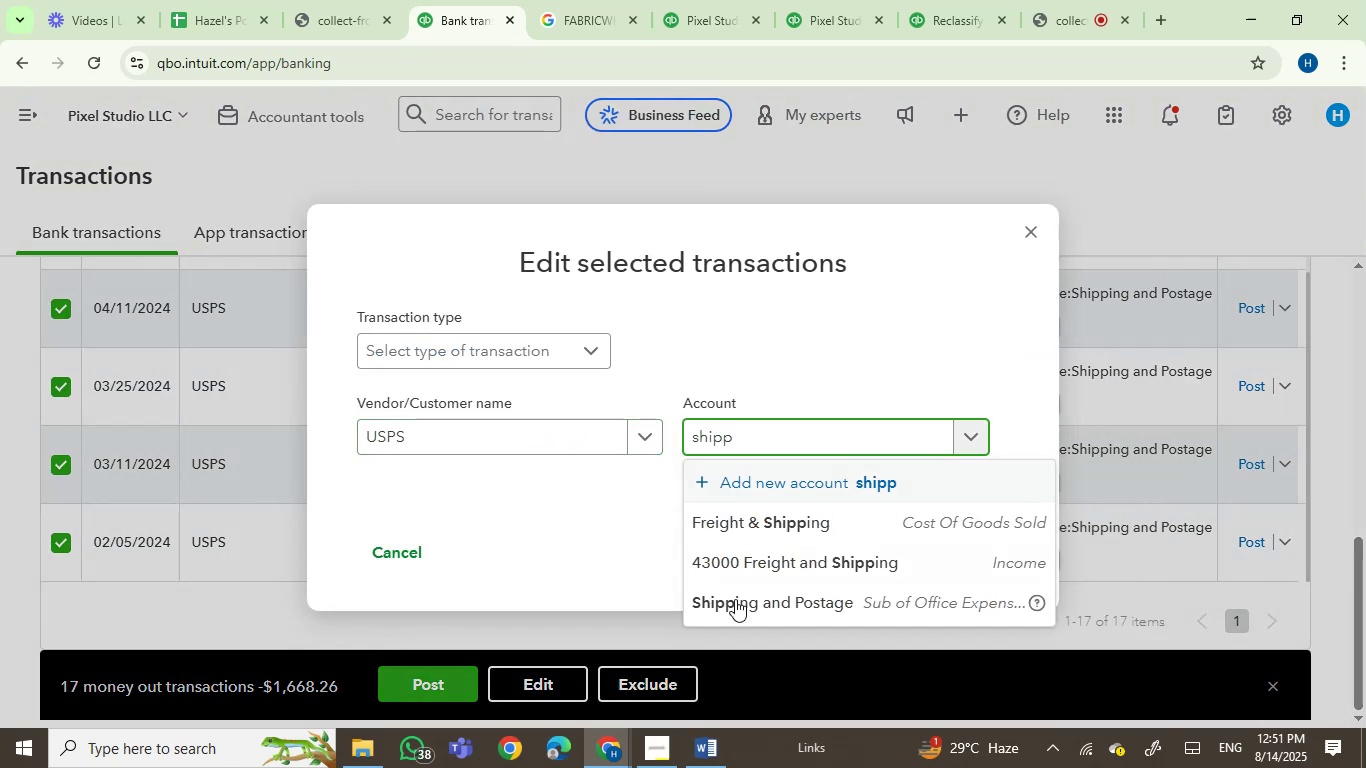 
left_click([738, 613])
 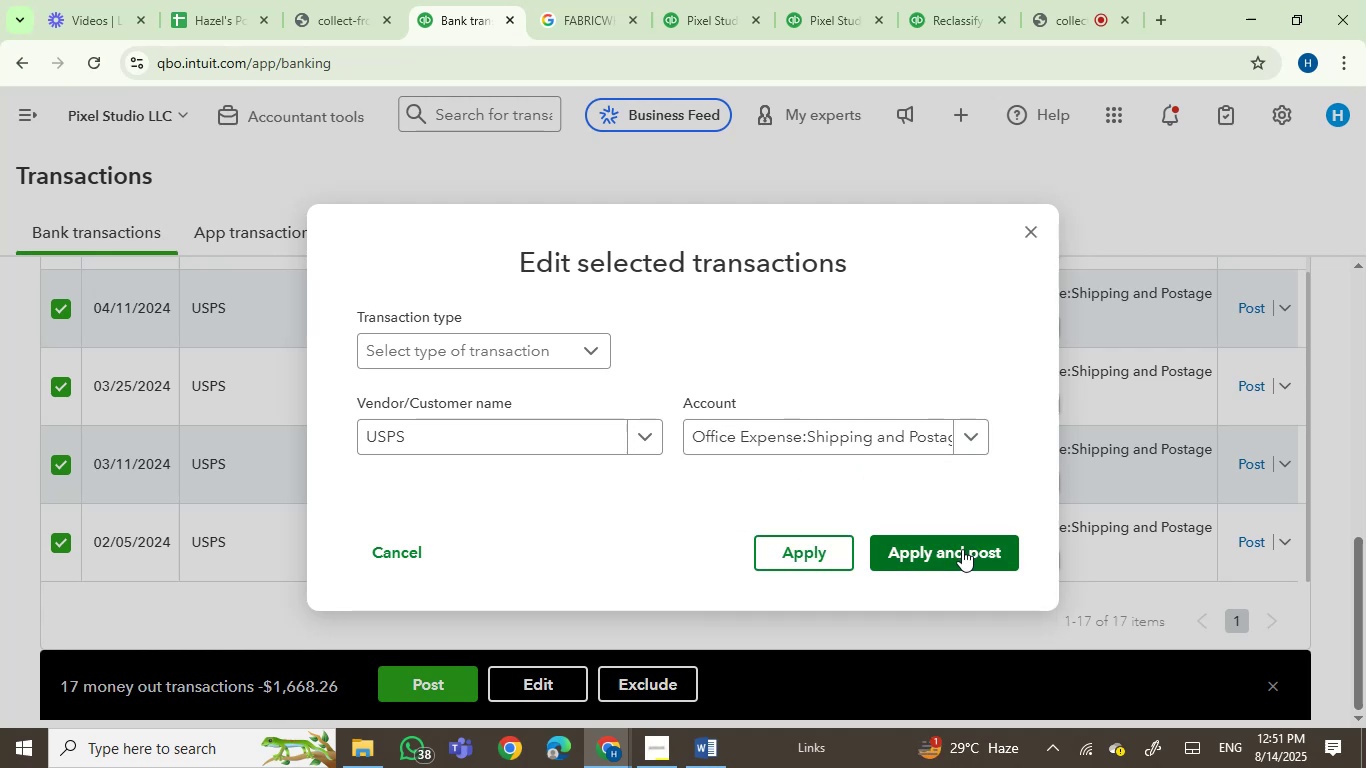 
left_click([962, 549])
 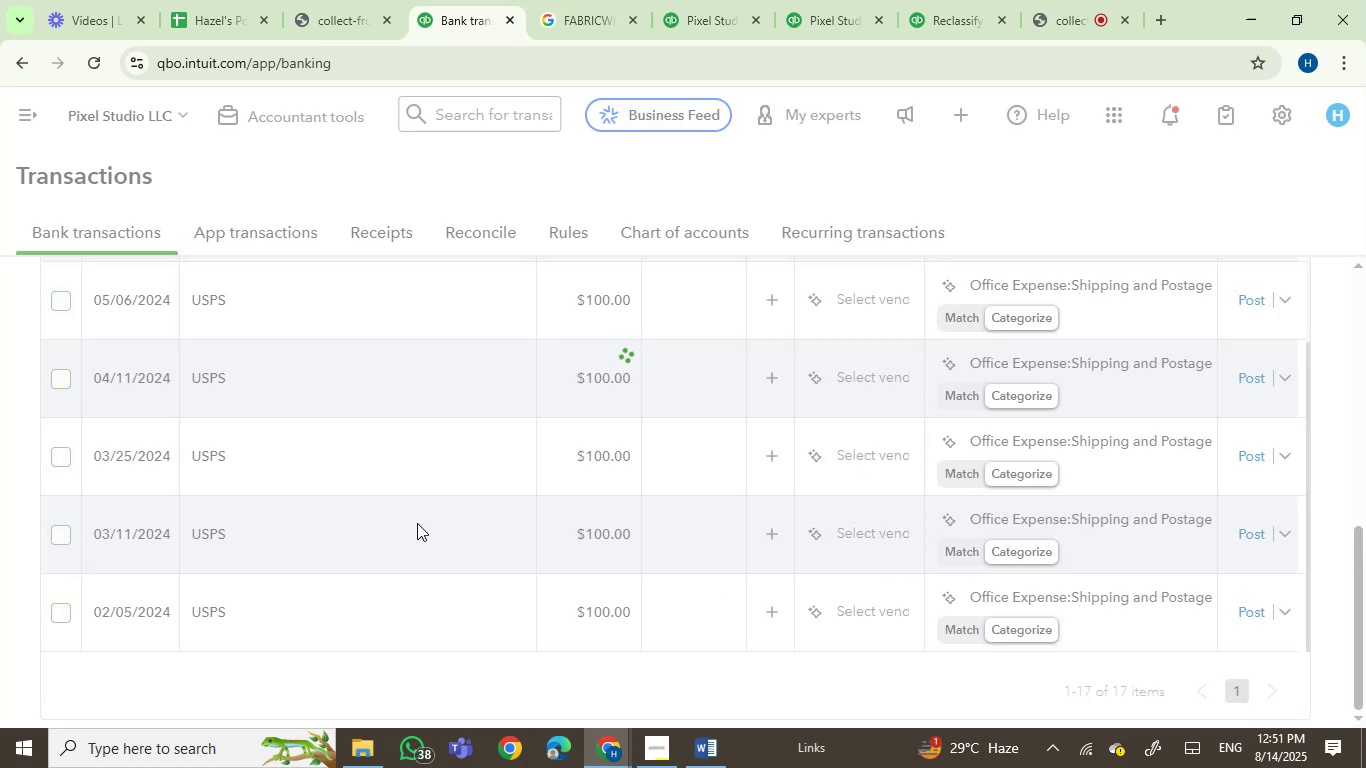 
scroll: coordinate [263, 473], scroll_direction: up, amount: 1.0
 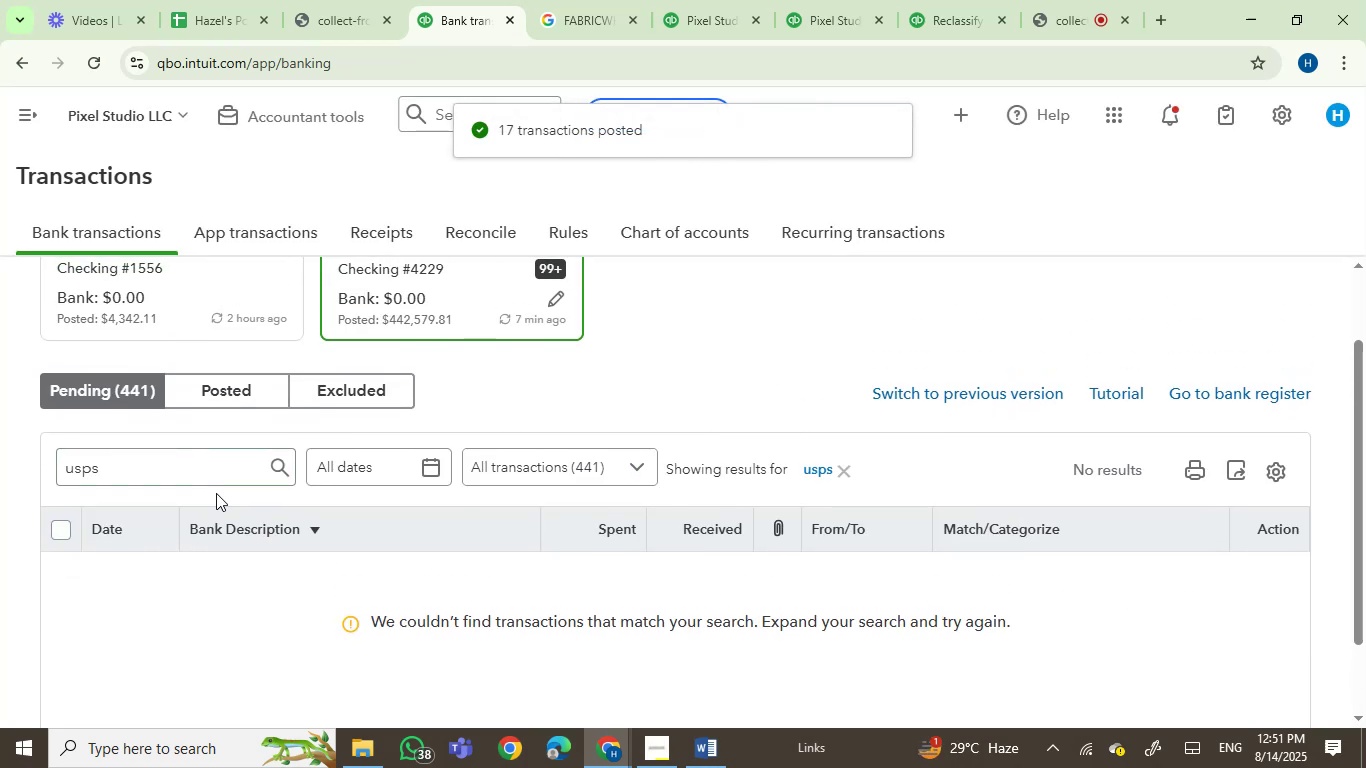 
left_click_drag(start_coordinate=[191, 469], to_coordinate=[0, 436])
 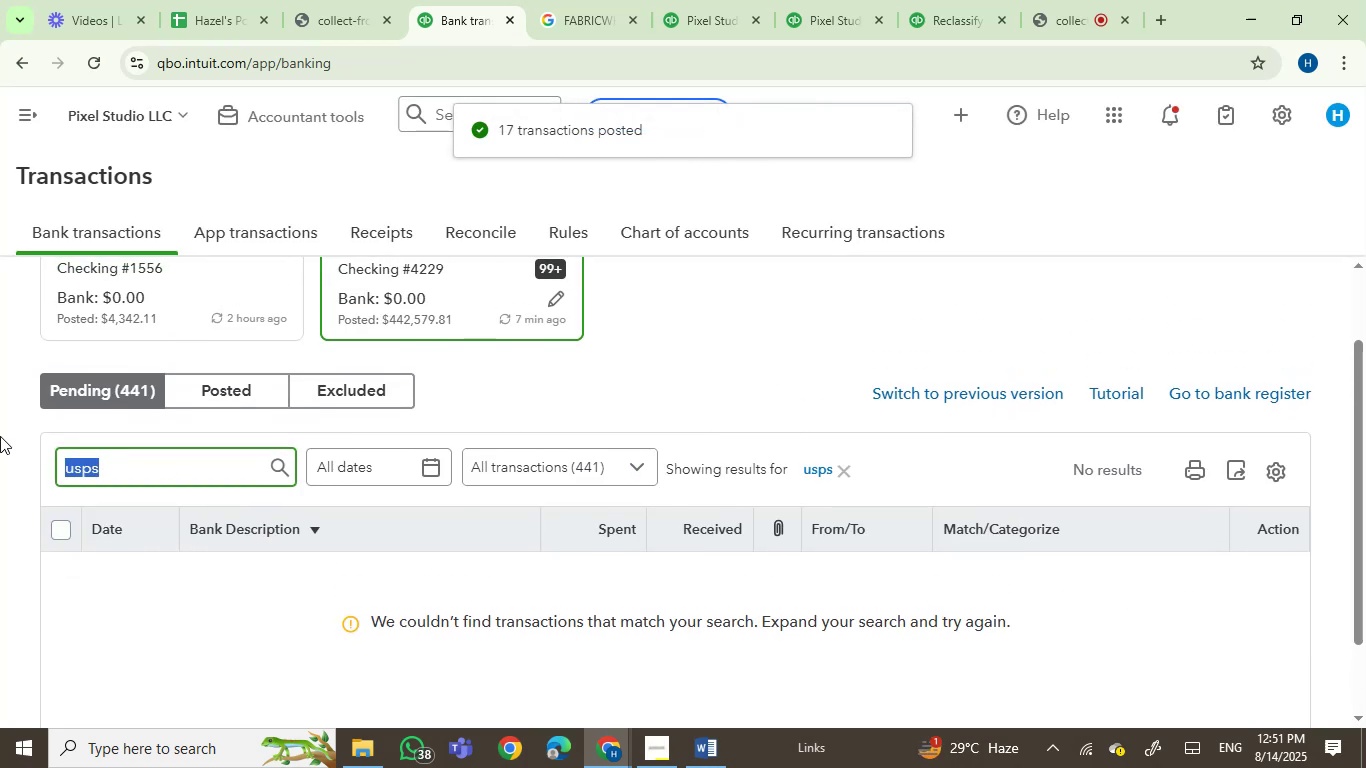 
key(Backspace)
 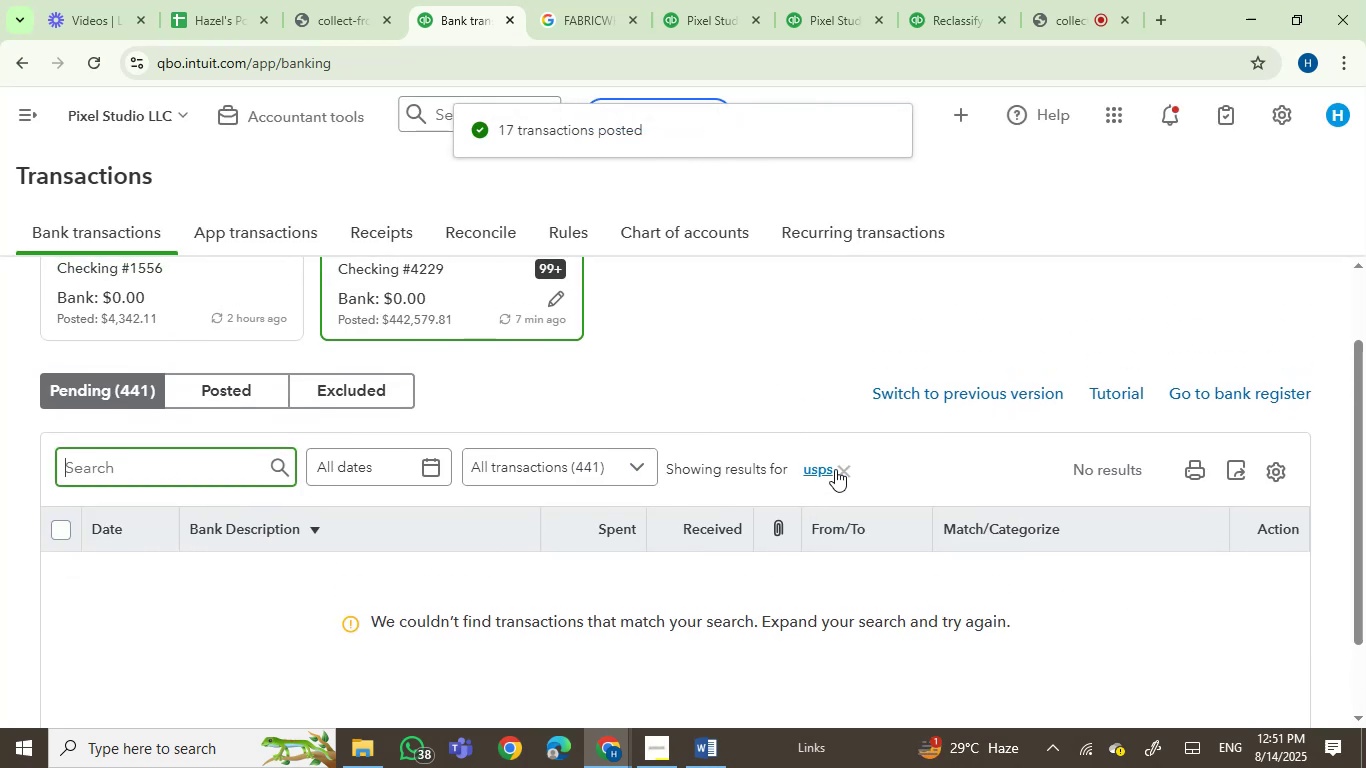 
left_click([845, 469])
 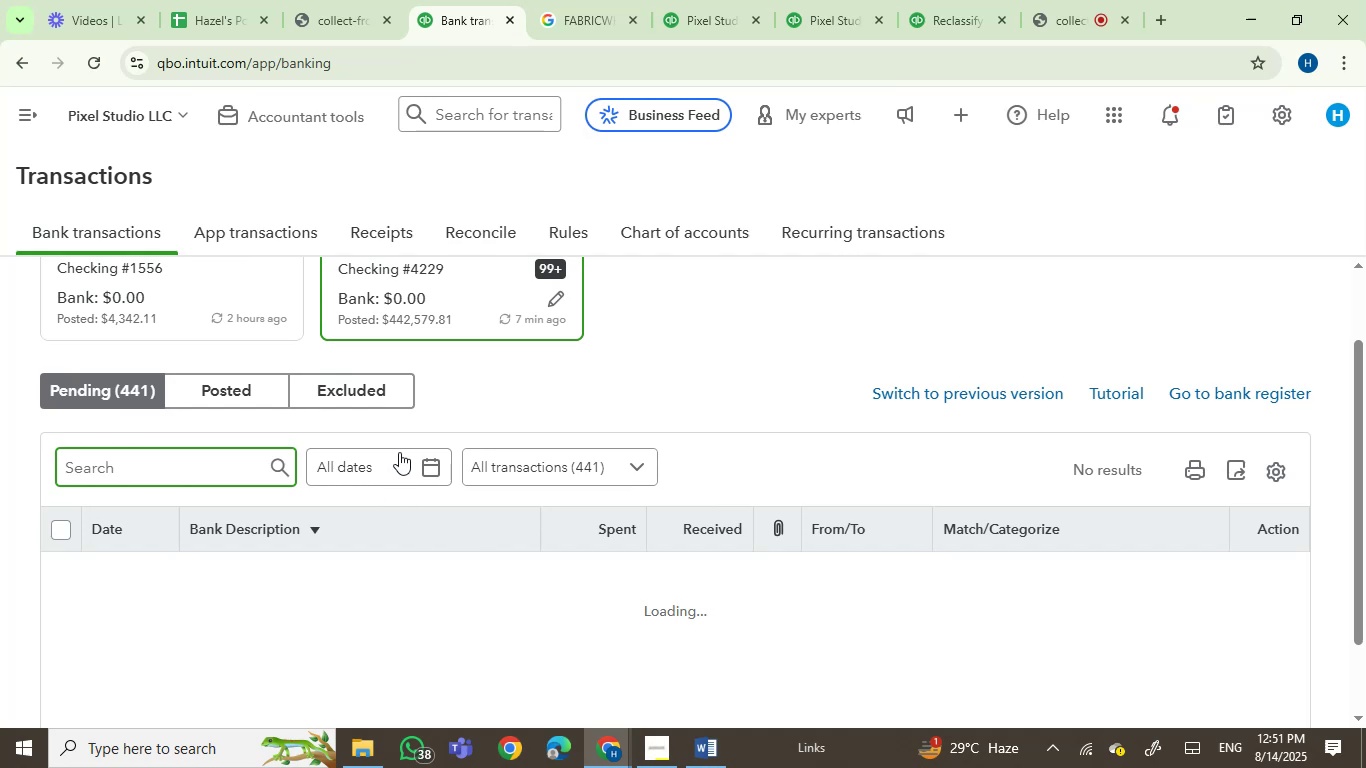 
scroll: coordinate [712, 418], scroll_direction: down, amount: 1.0
 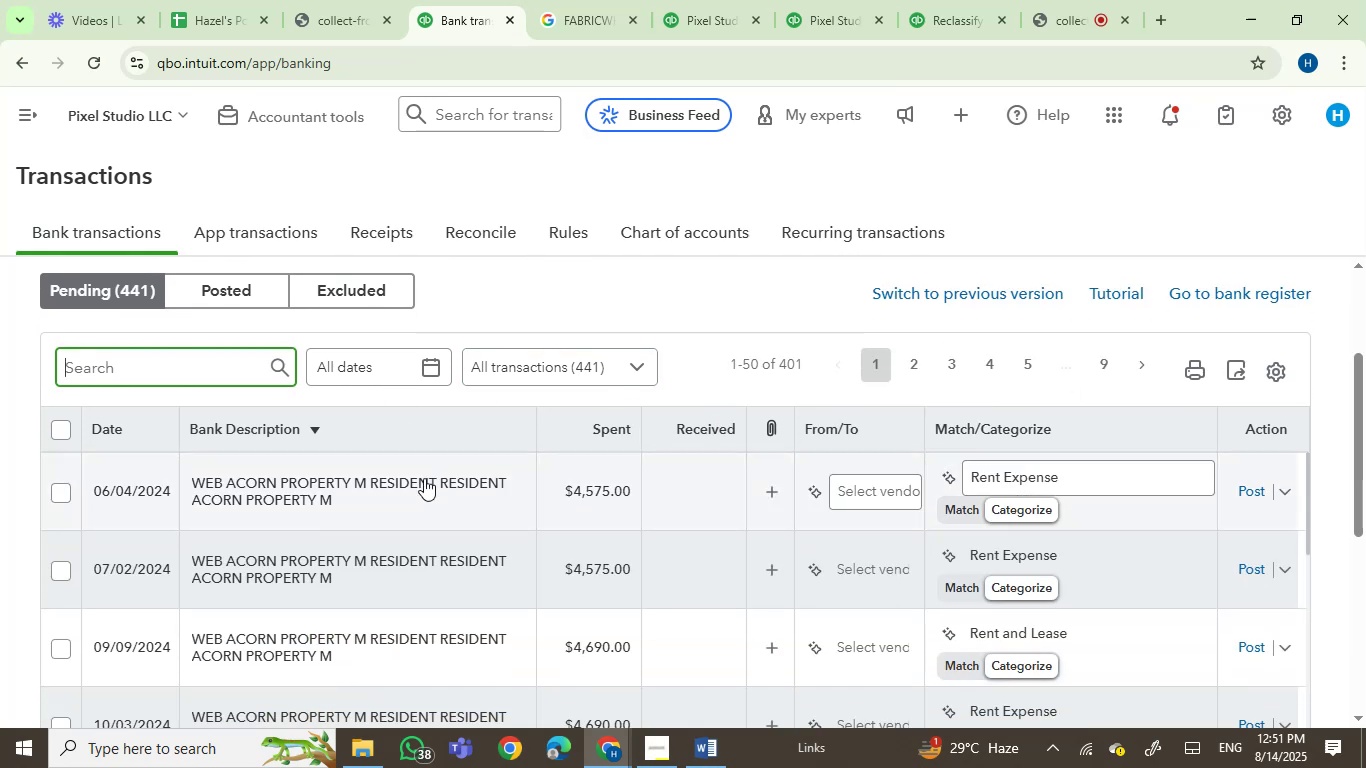 
left_click([410, 487])
 